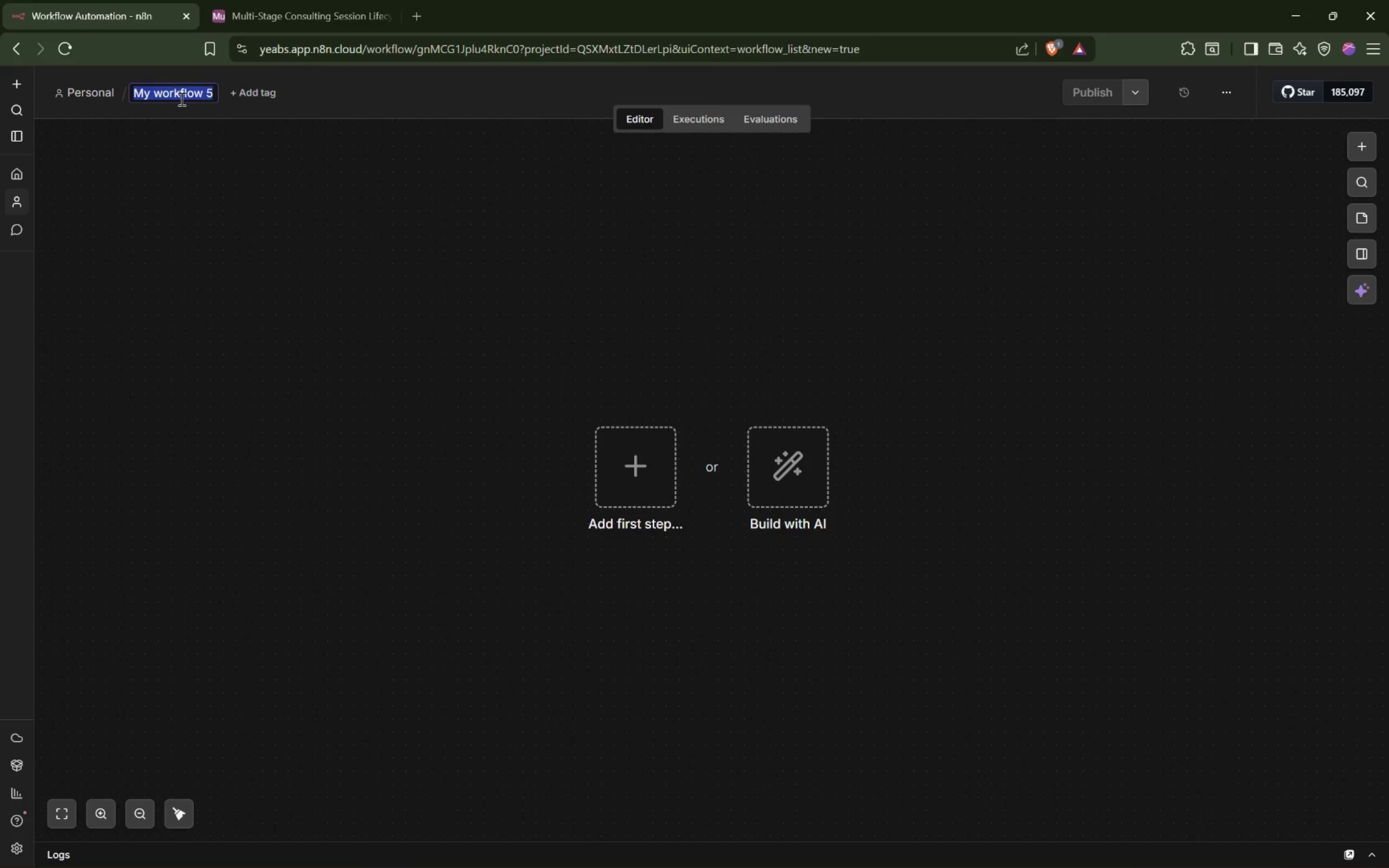 
type(Multi)
 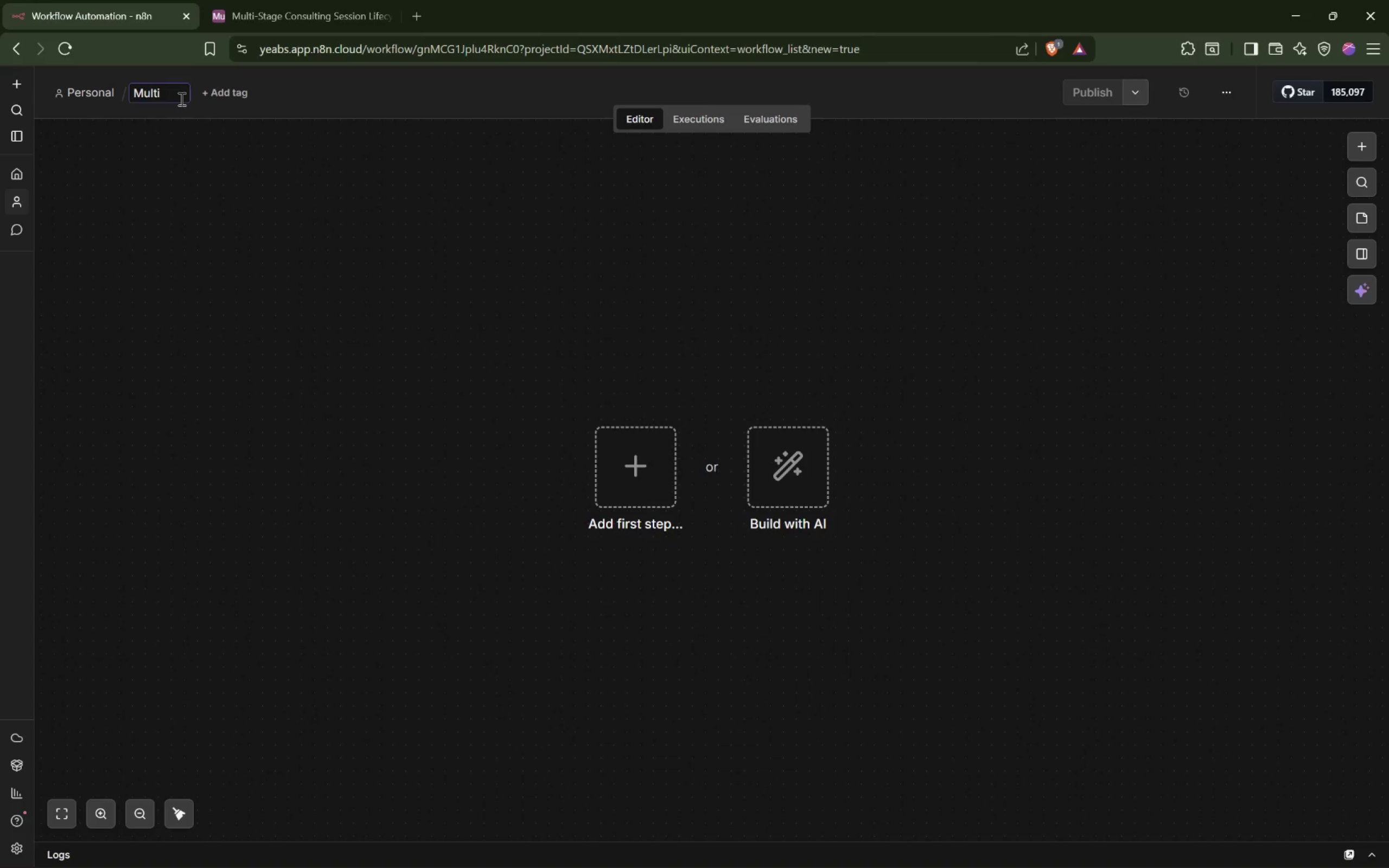 
type(-)
key(Backspace)
type( Stage-)
key(Backspace)
type( Consulting Session Lifecycle Guide)
 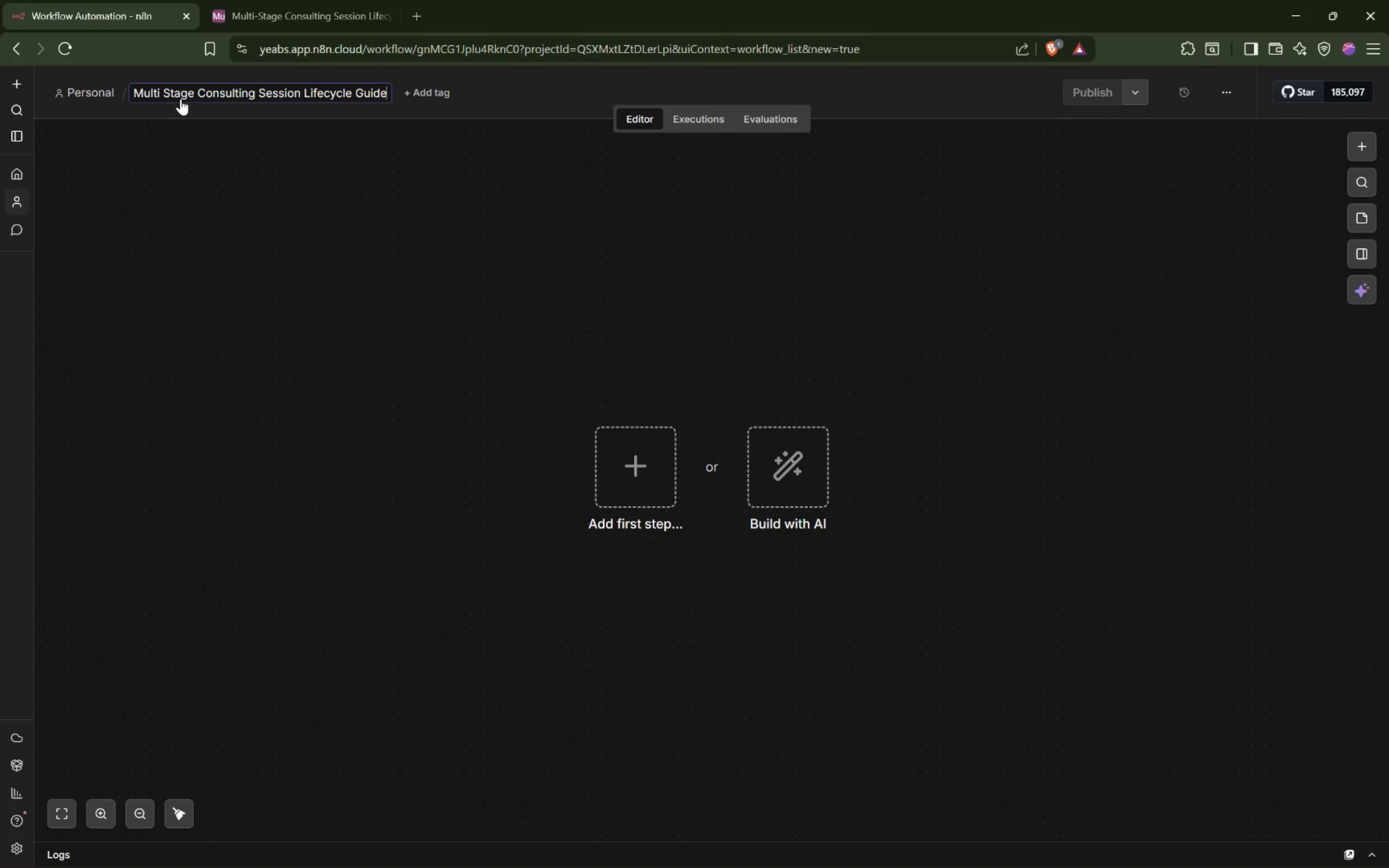 
key(Enter)
 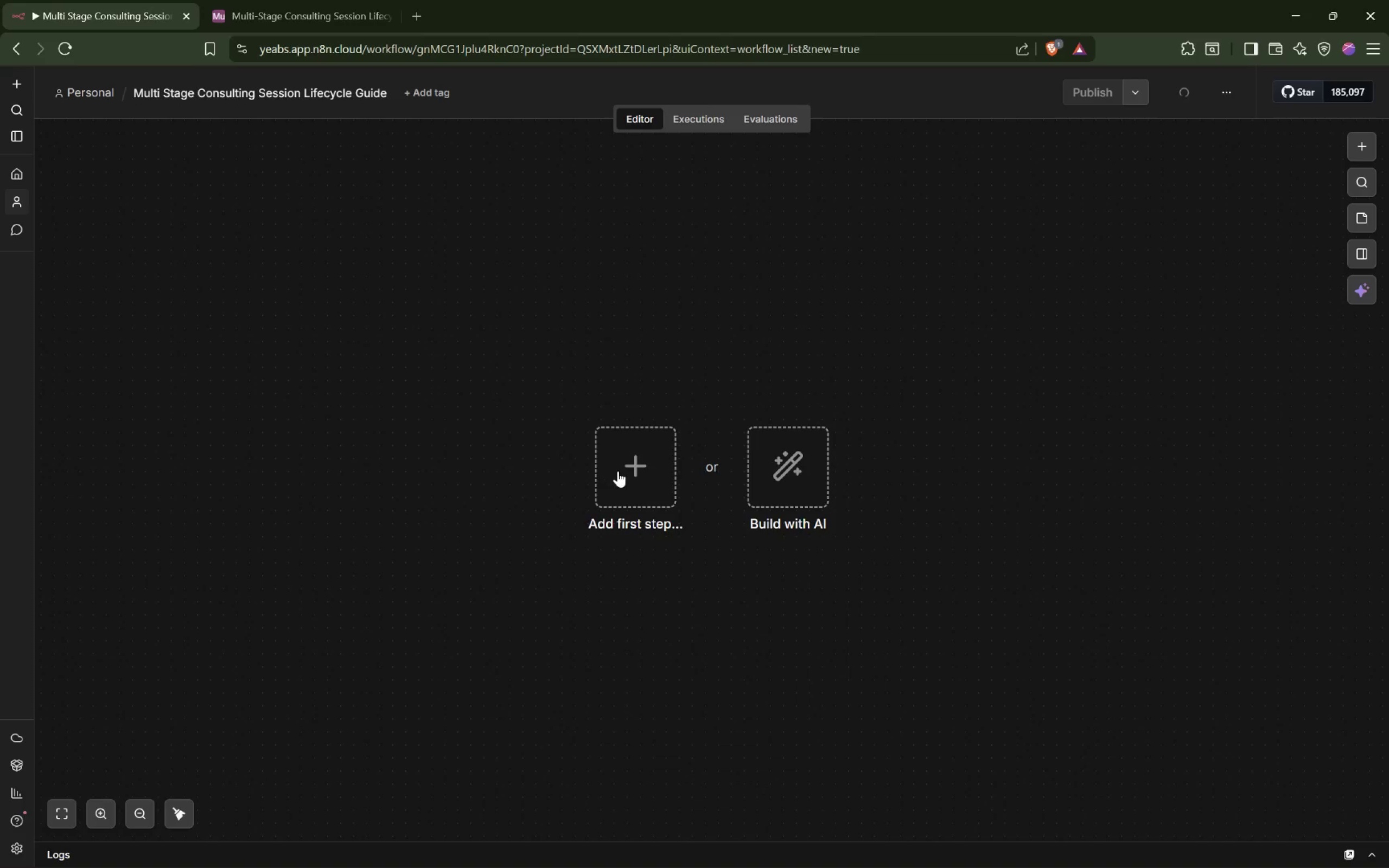 
left_click([620, 471])
 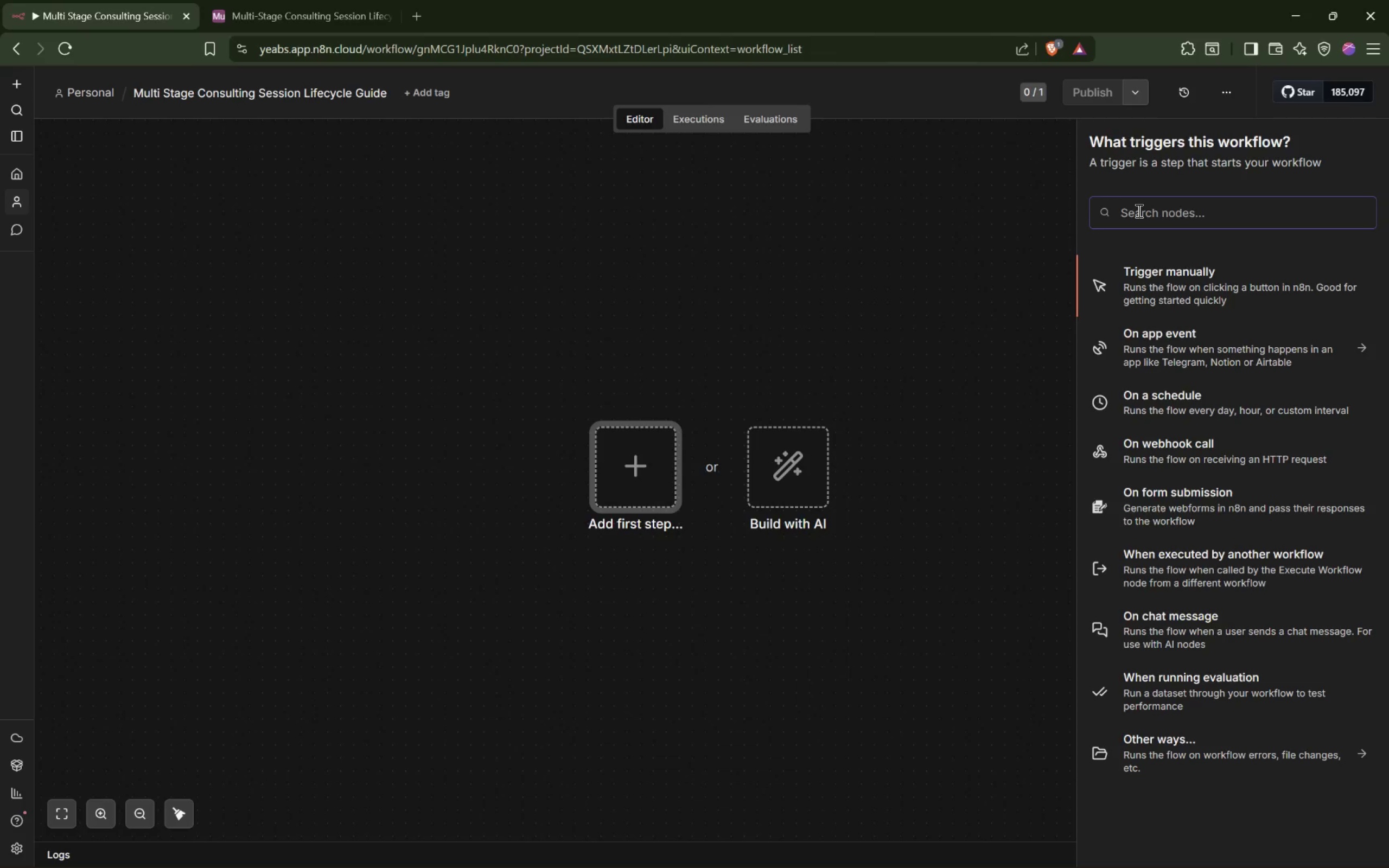 
type(Google Calendar)
 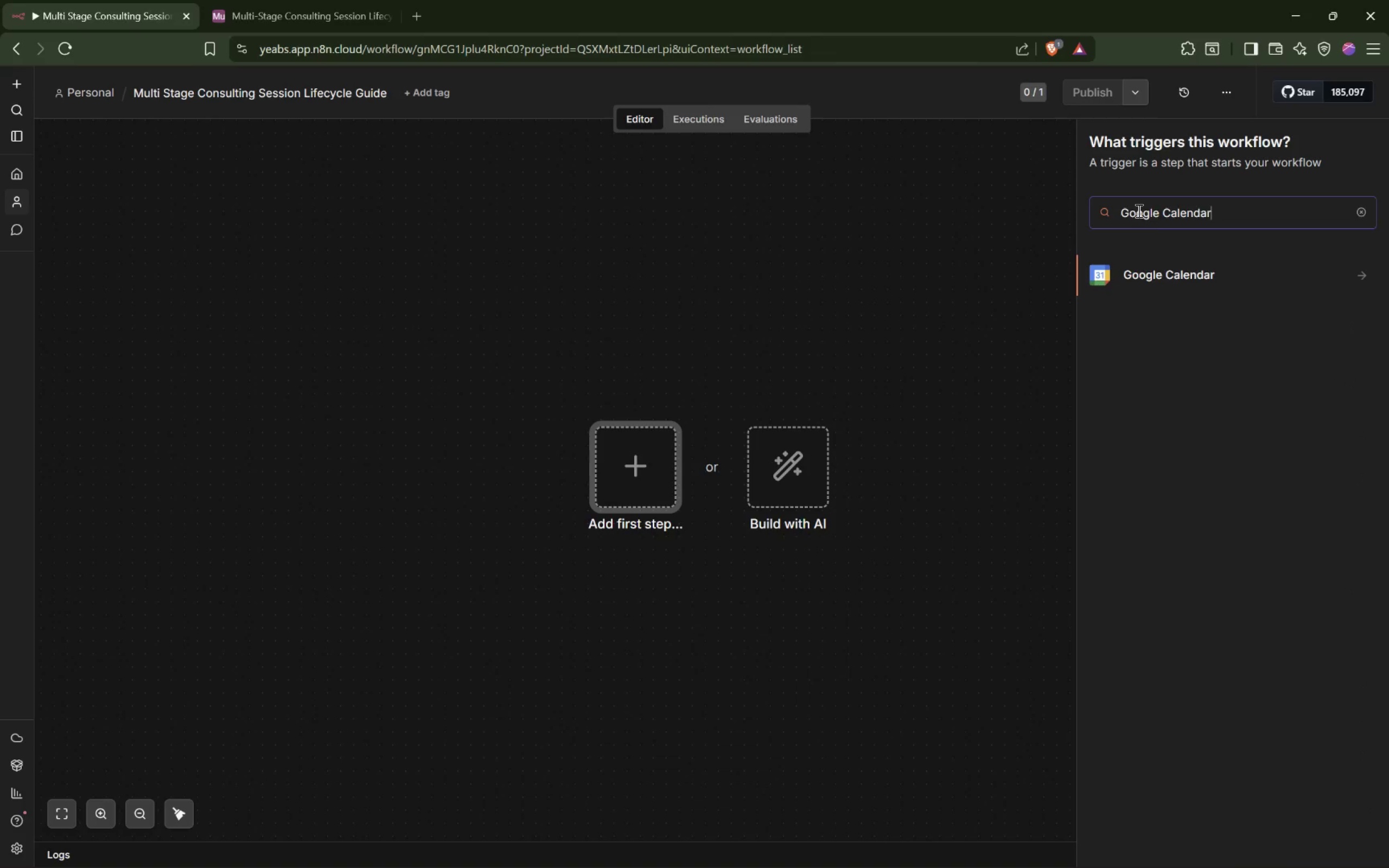 
key(Enter)
 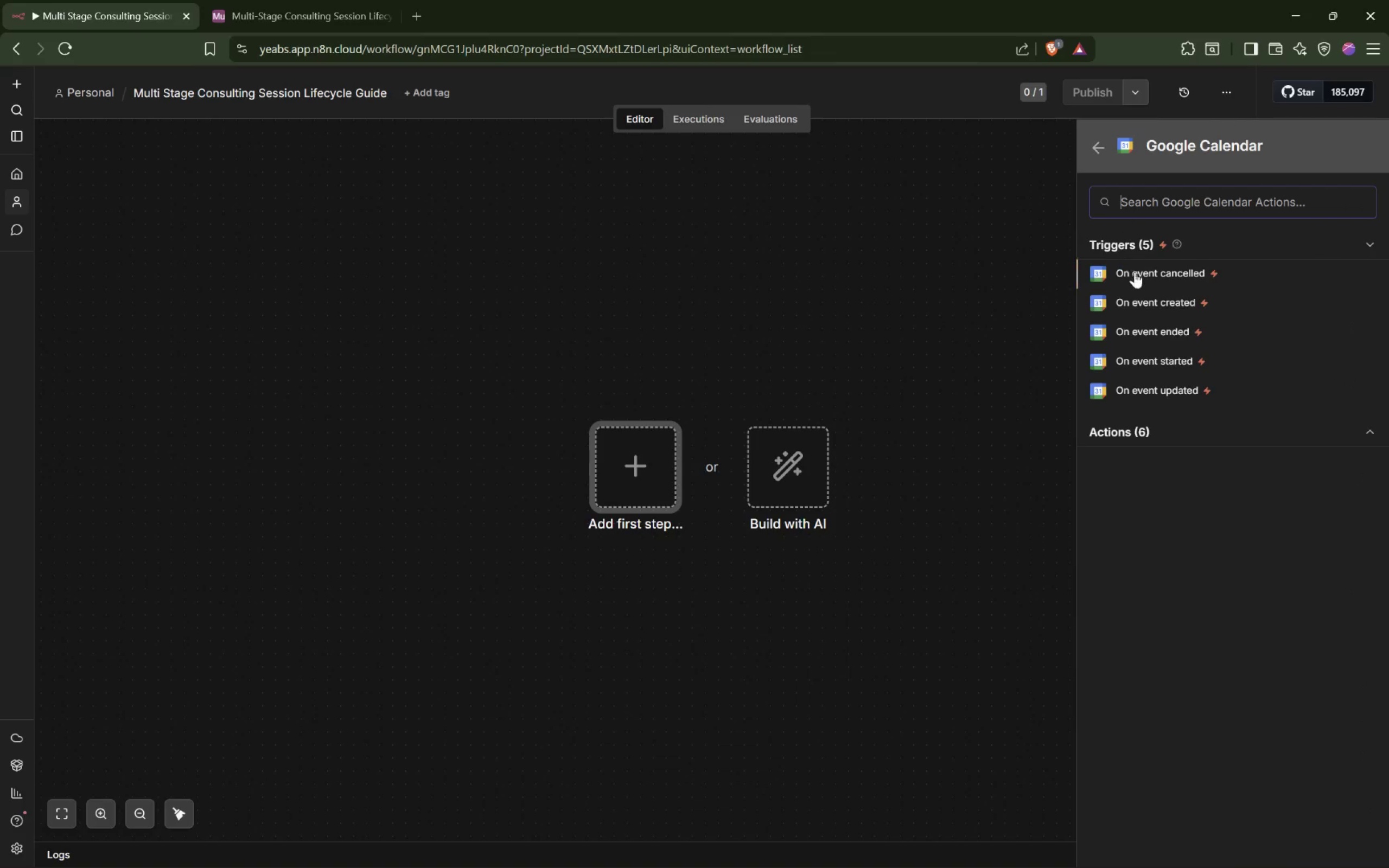 
wait(5.94)
 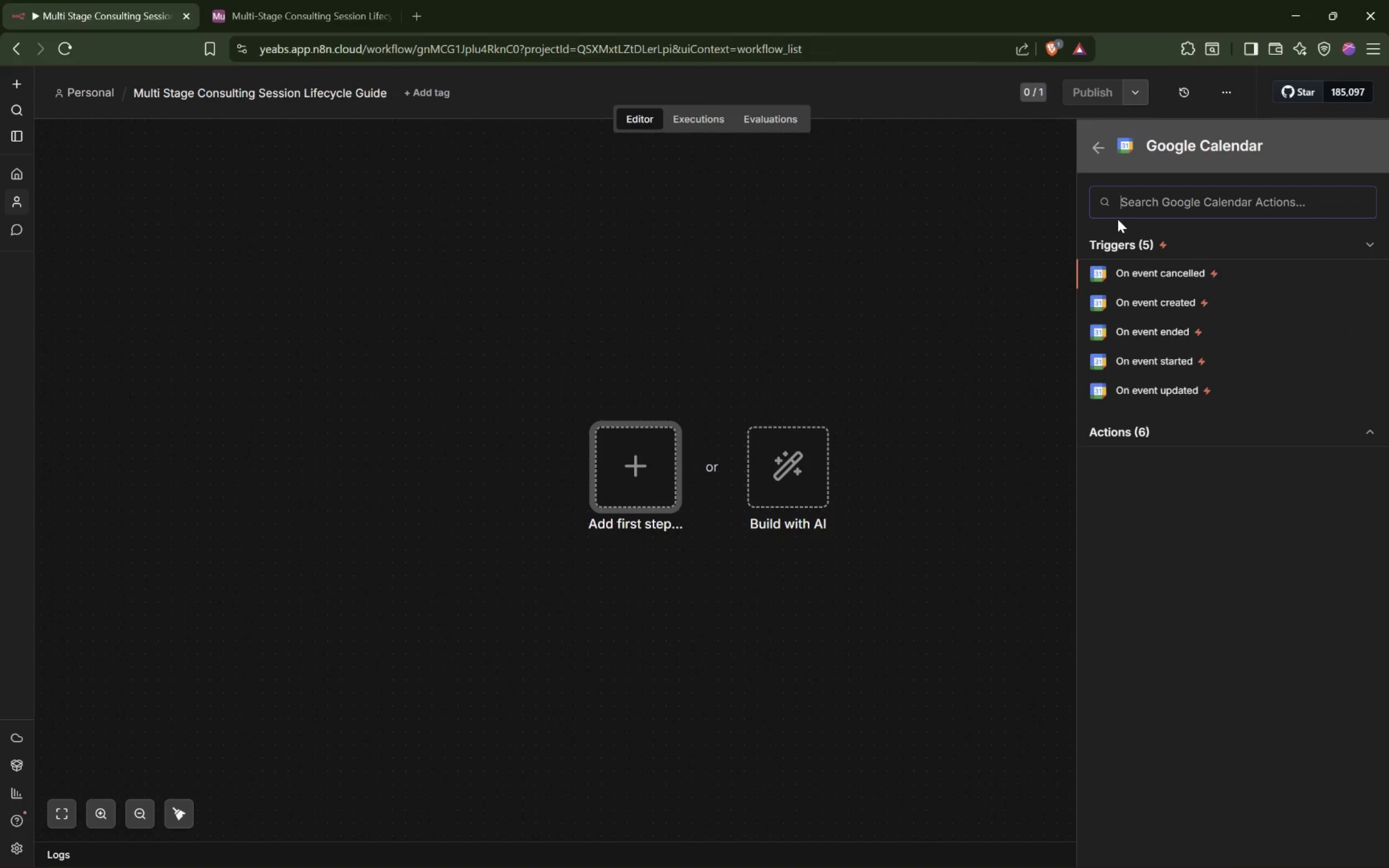 
left_click([1178, 359])
 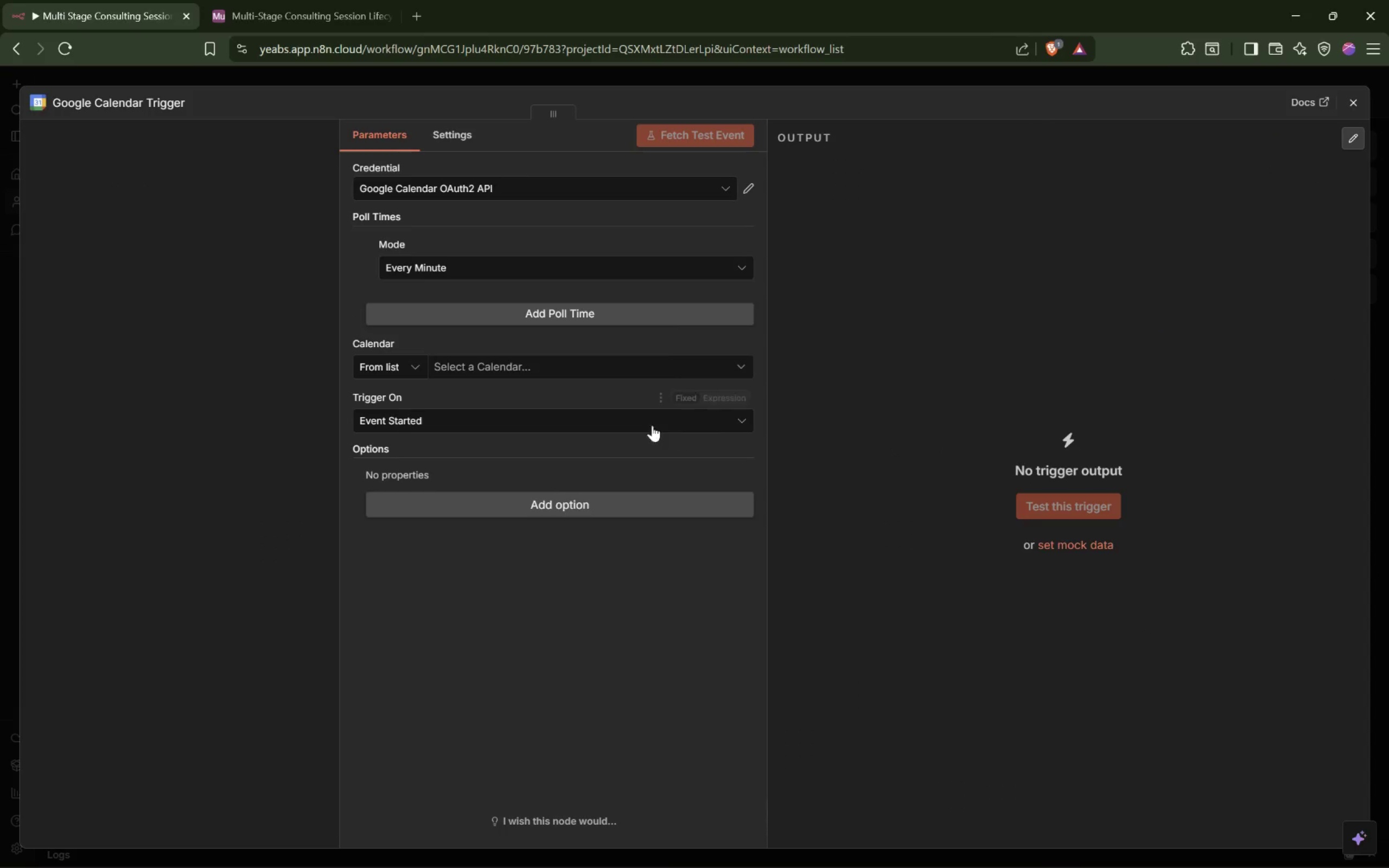 
left_click([581, 367])
 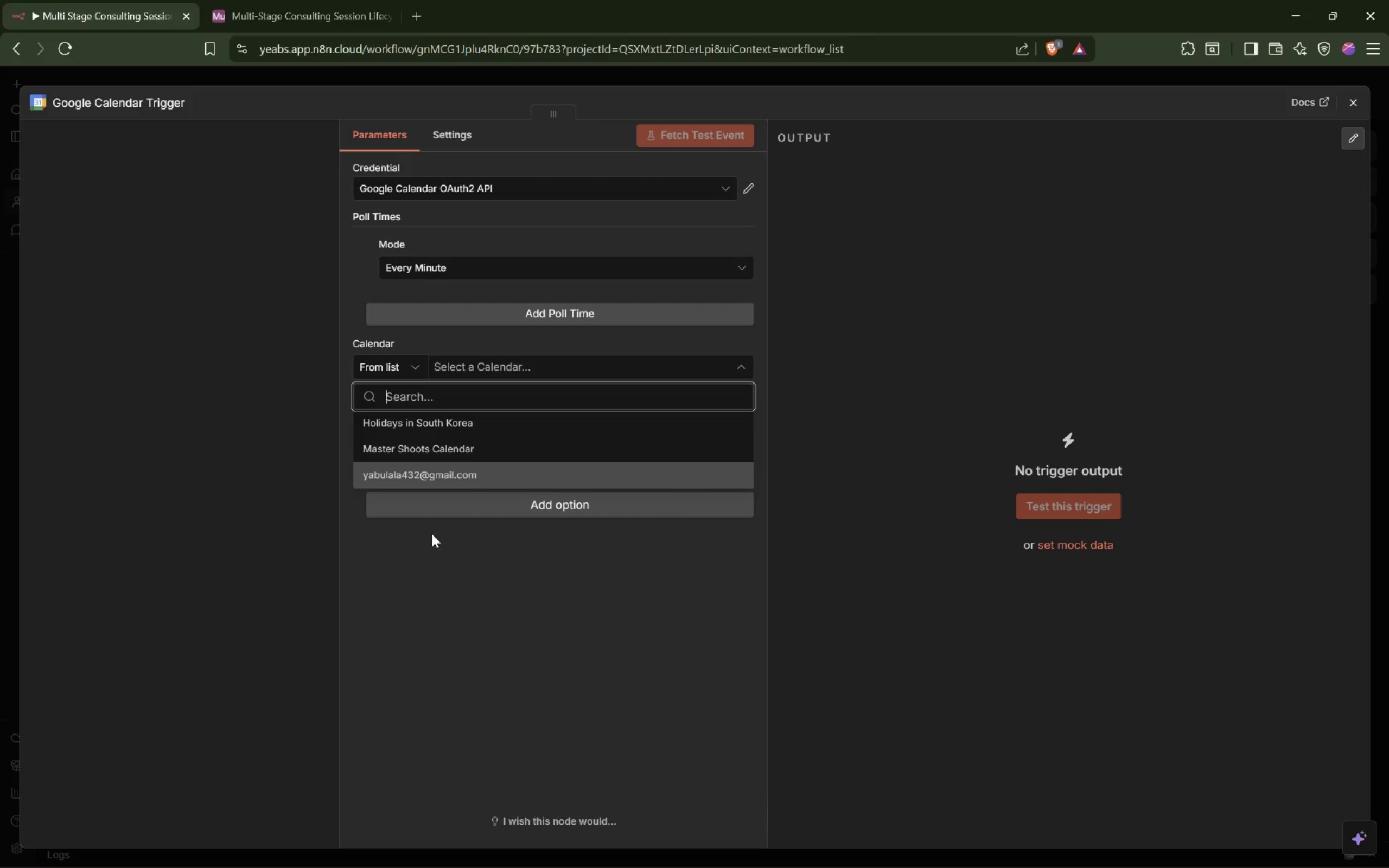 
left_click([469, 544])
 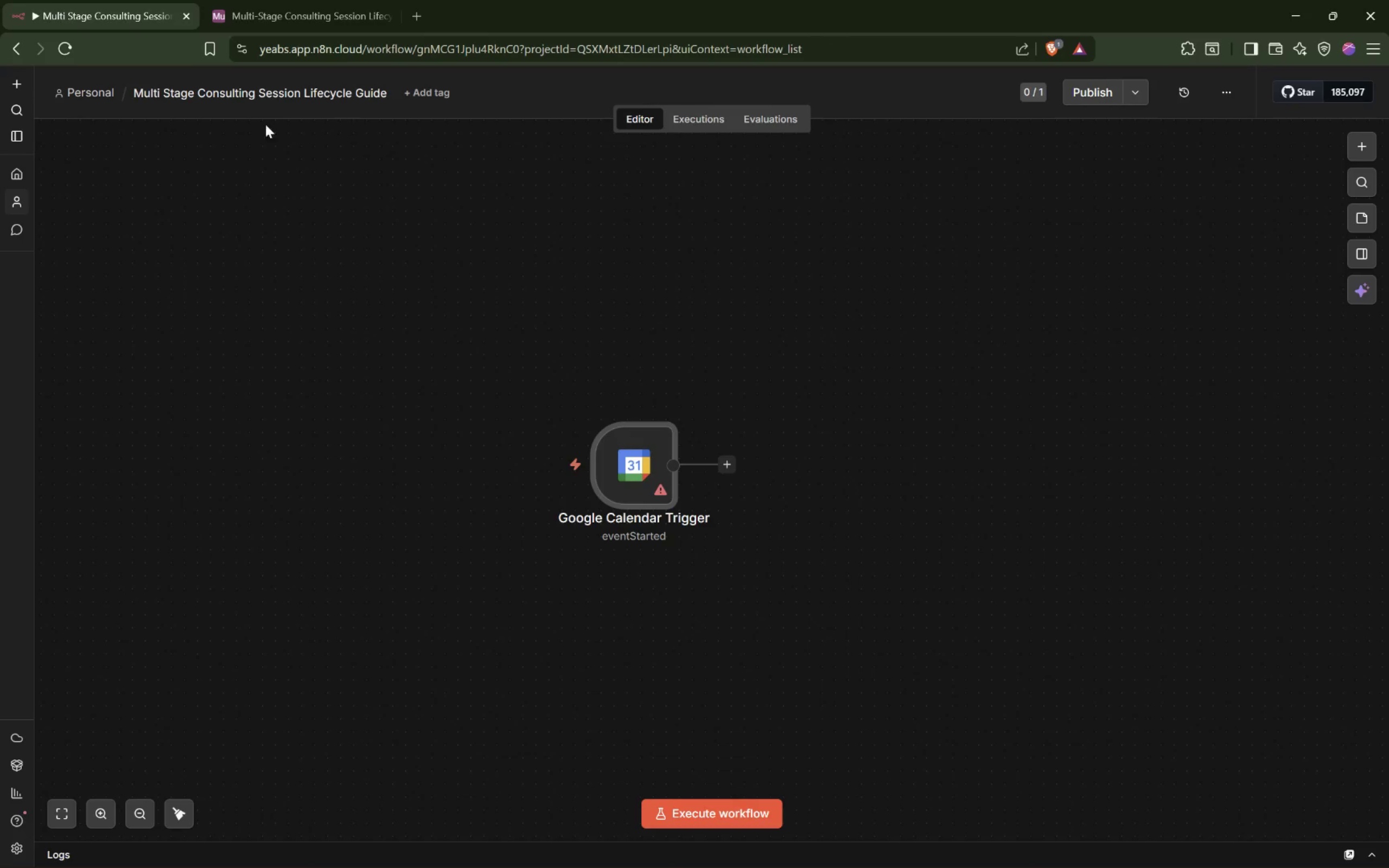 
double_click([197, 86])
 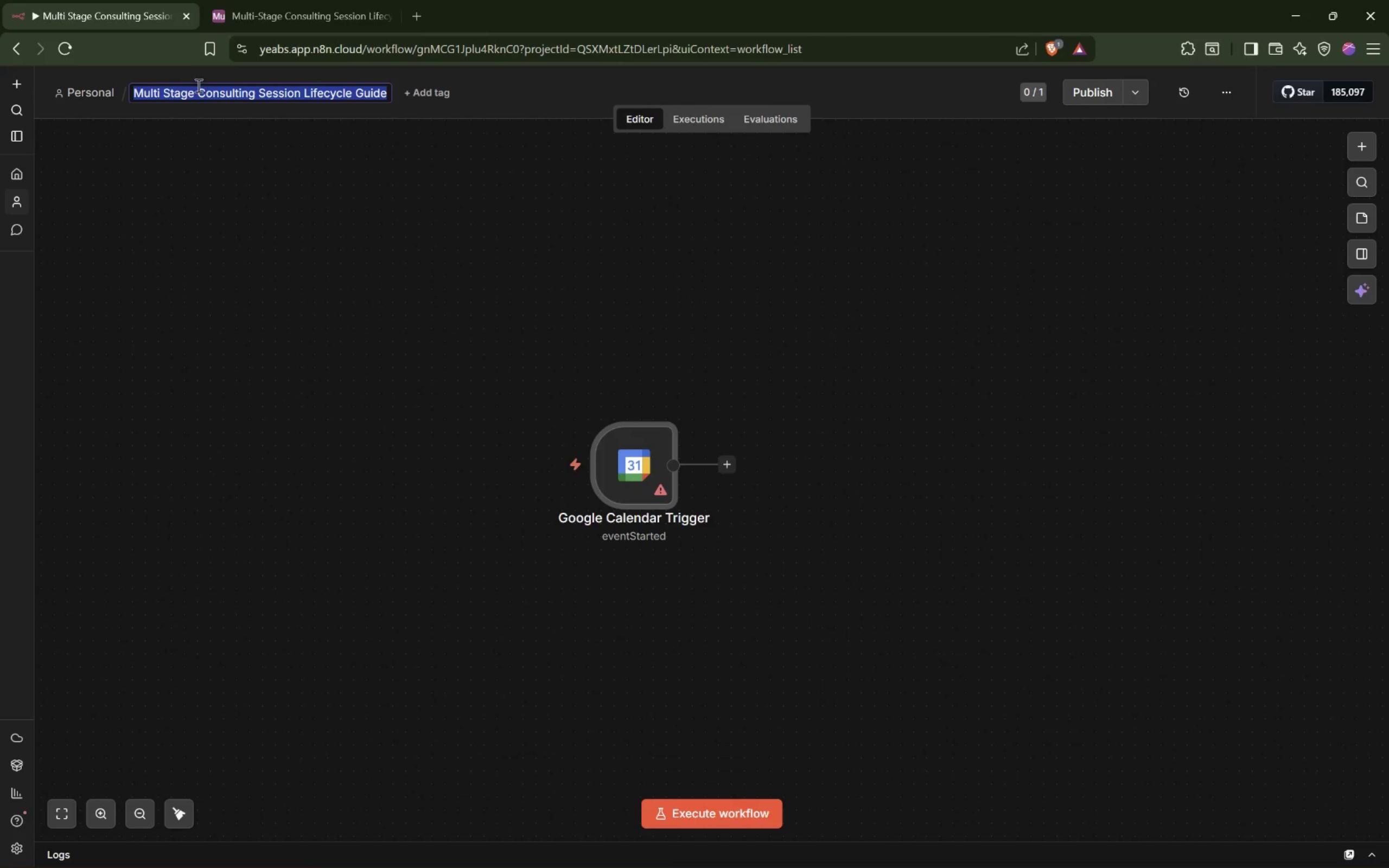 
key(Control+C)
 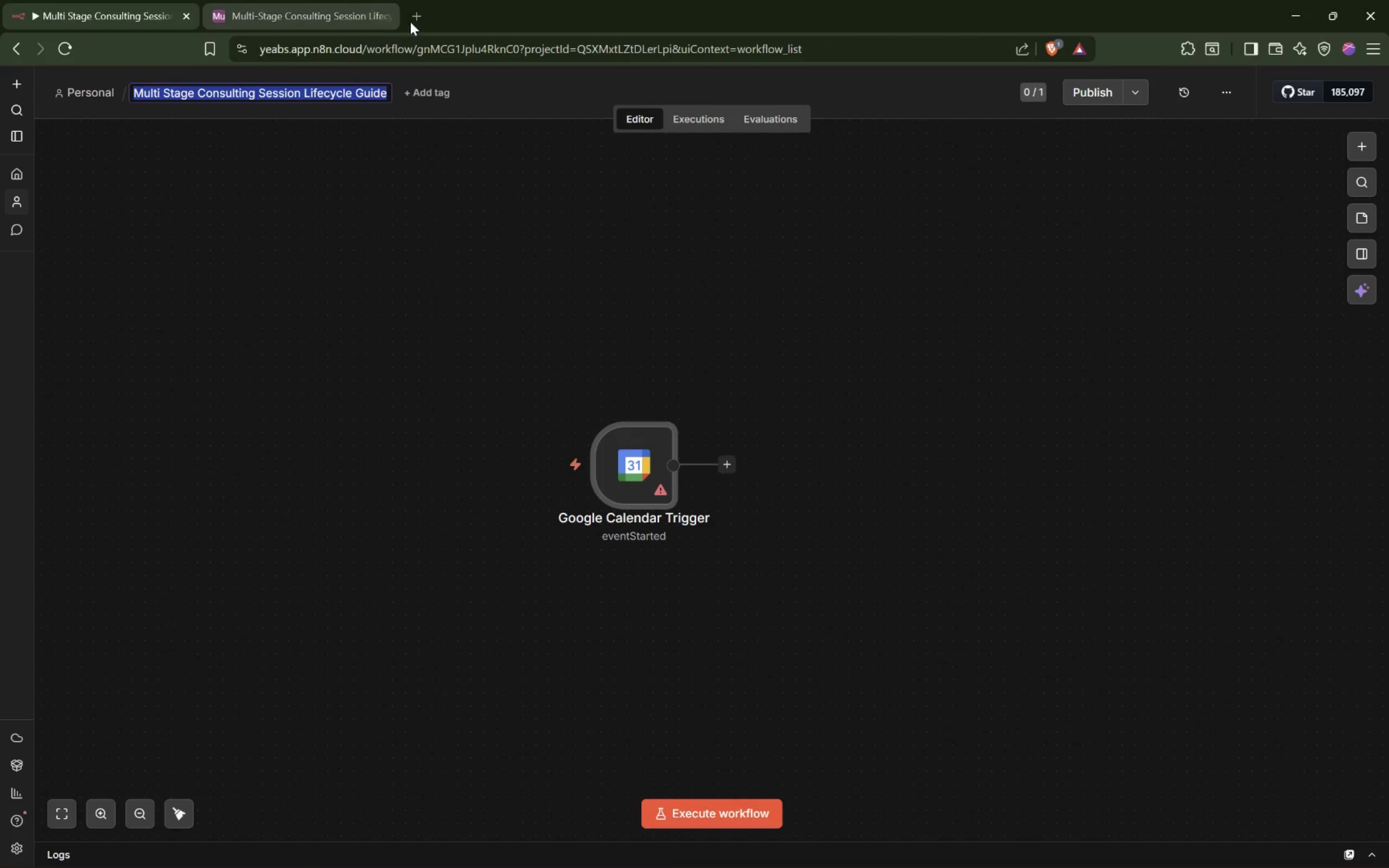 
left_click([411, 22])
 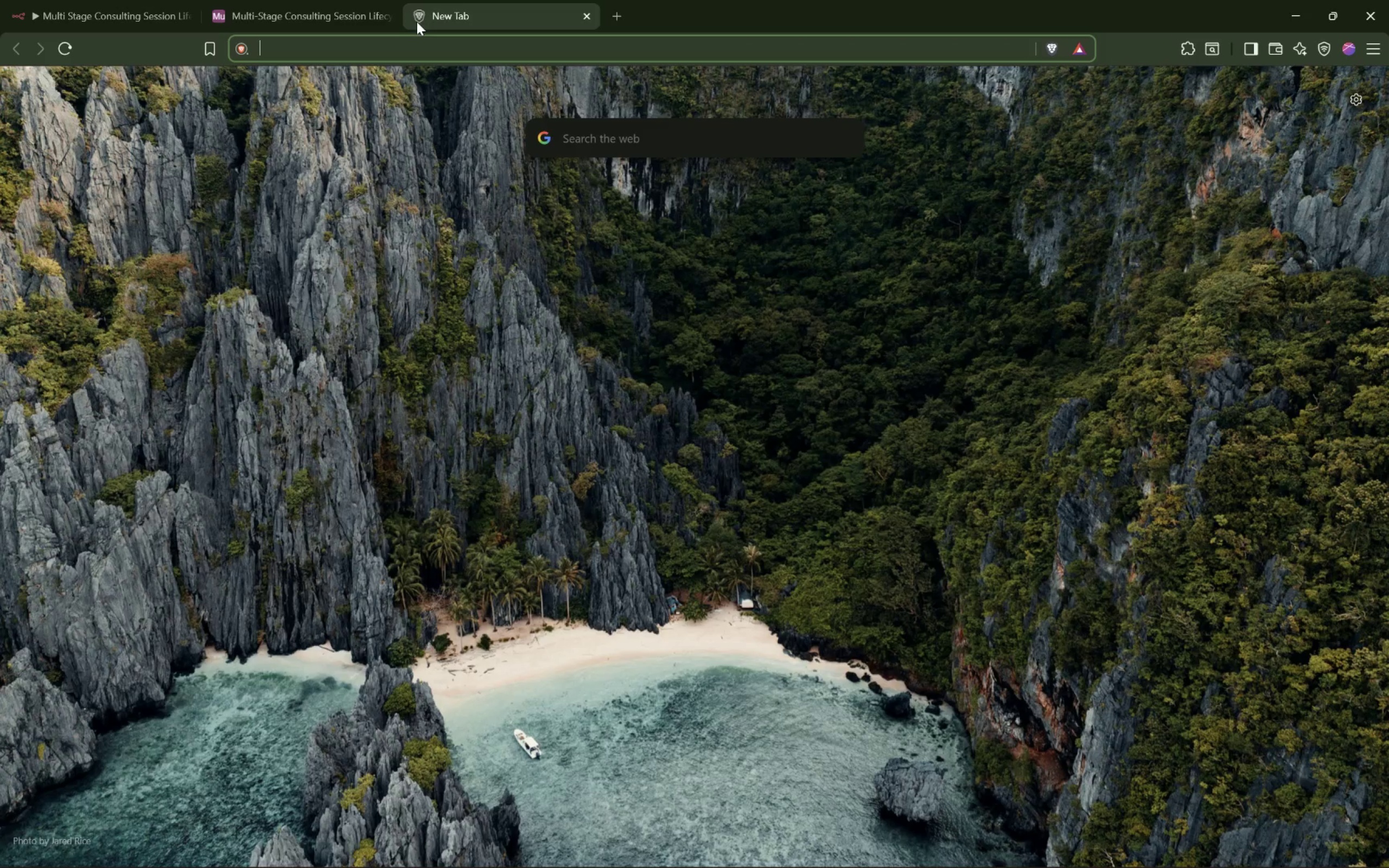 
type(Google clan)
key(Backspace)
key(Backspace)
key(Backspace)
type(alendar)
 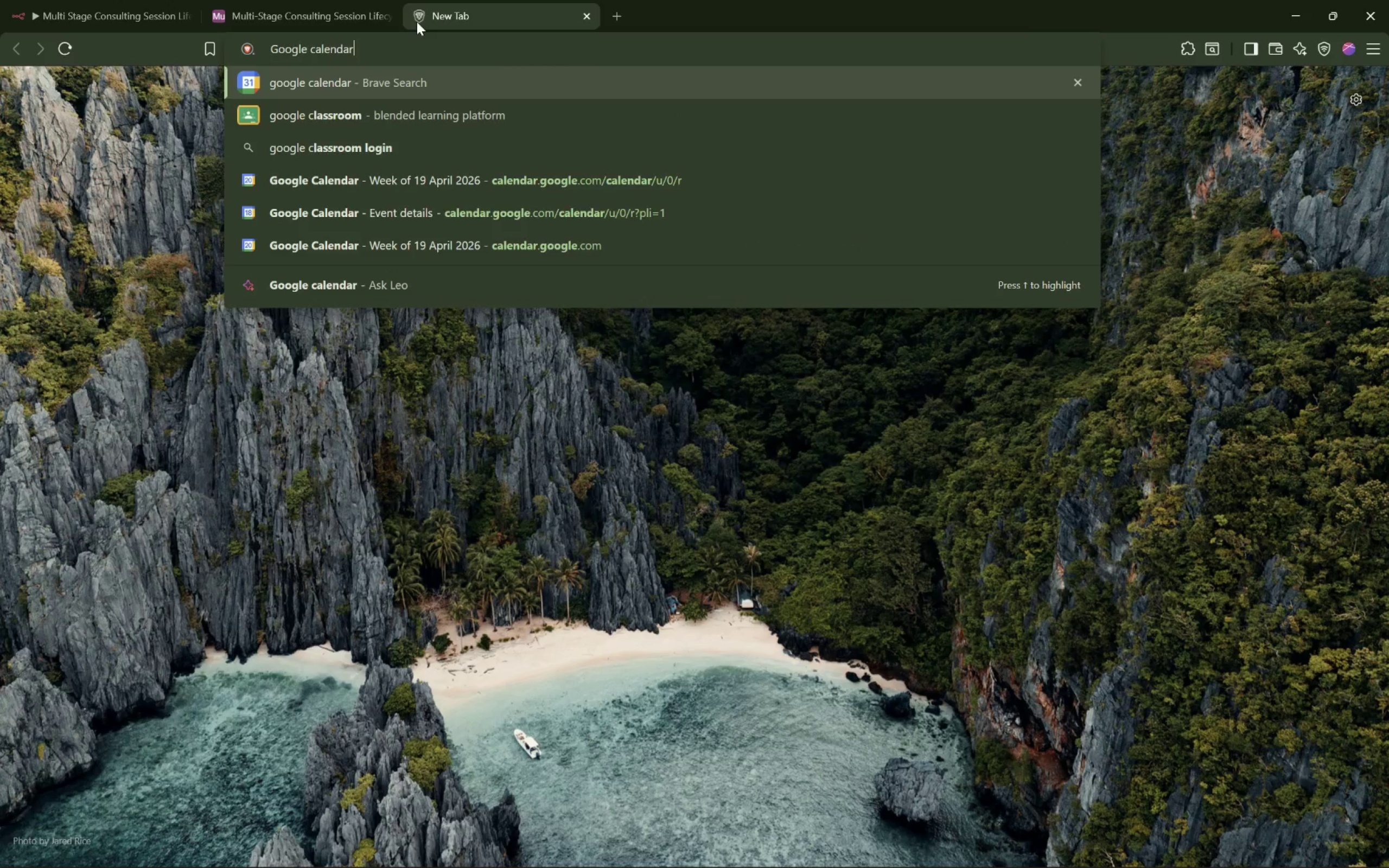 
key(Enter)
 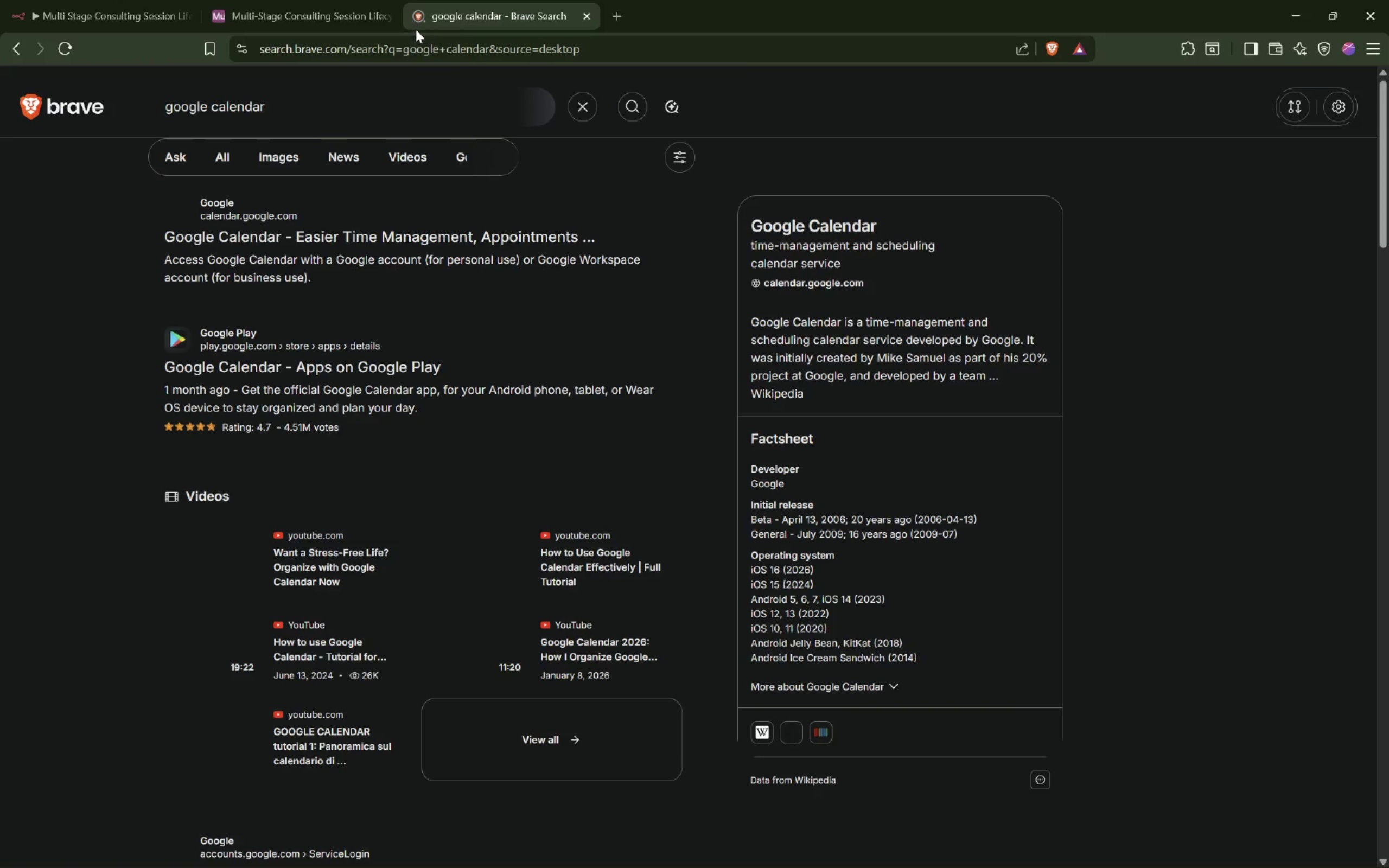 
left_click([290, 242])
 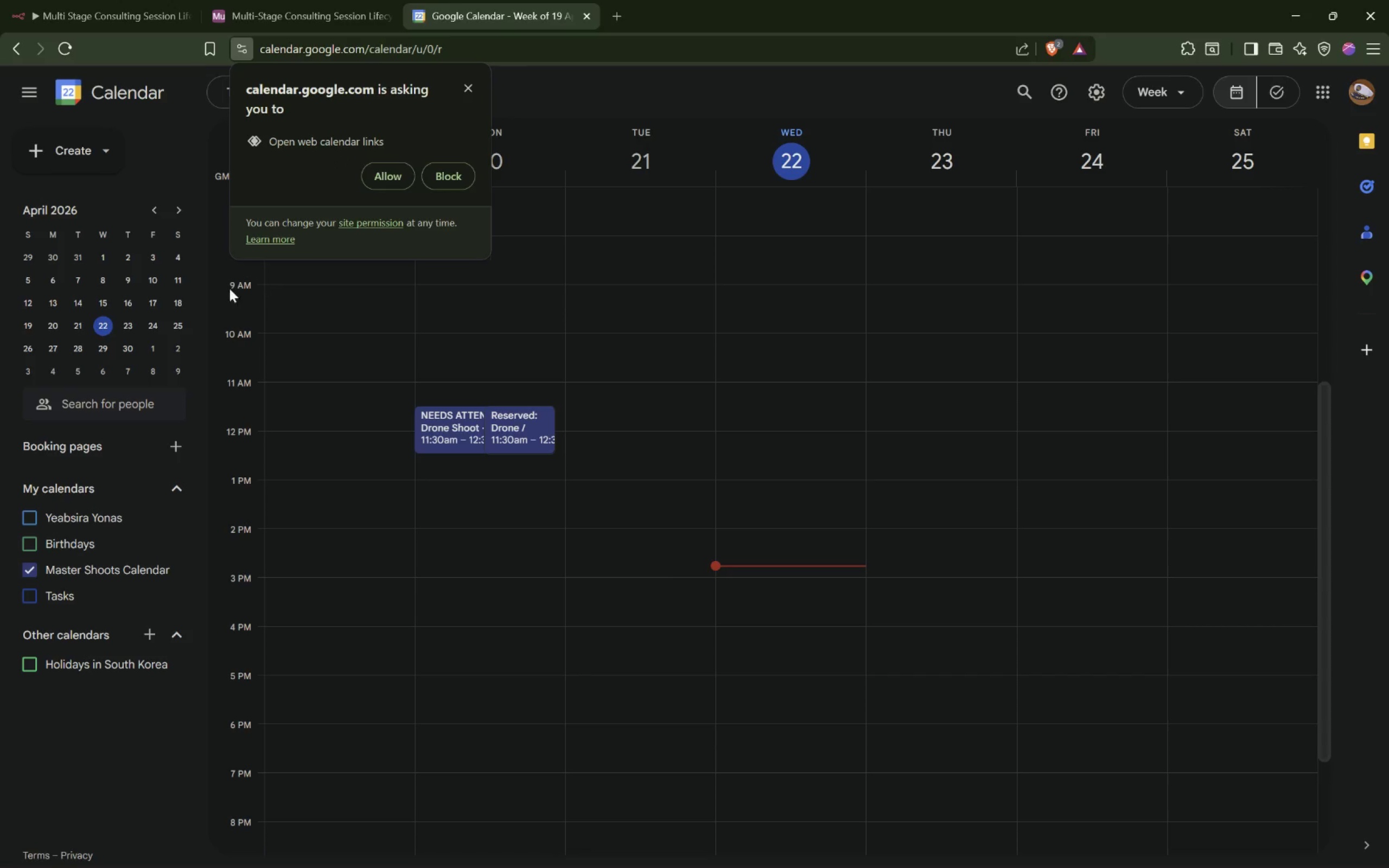 
wait(6.52)
 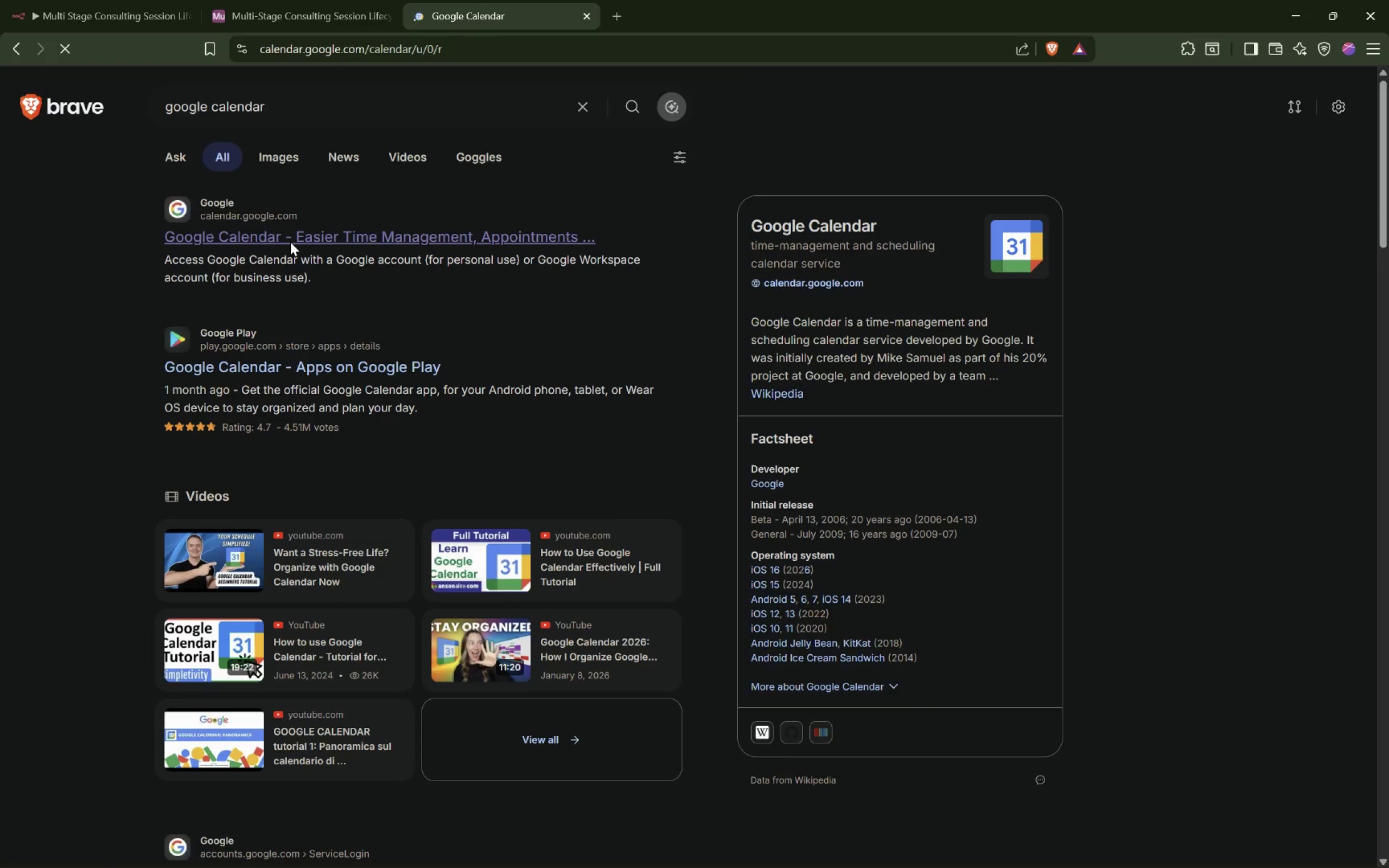 
double_click([175, 489])
 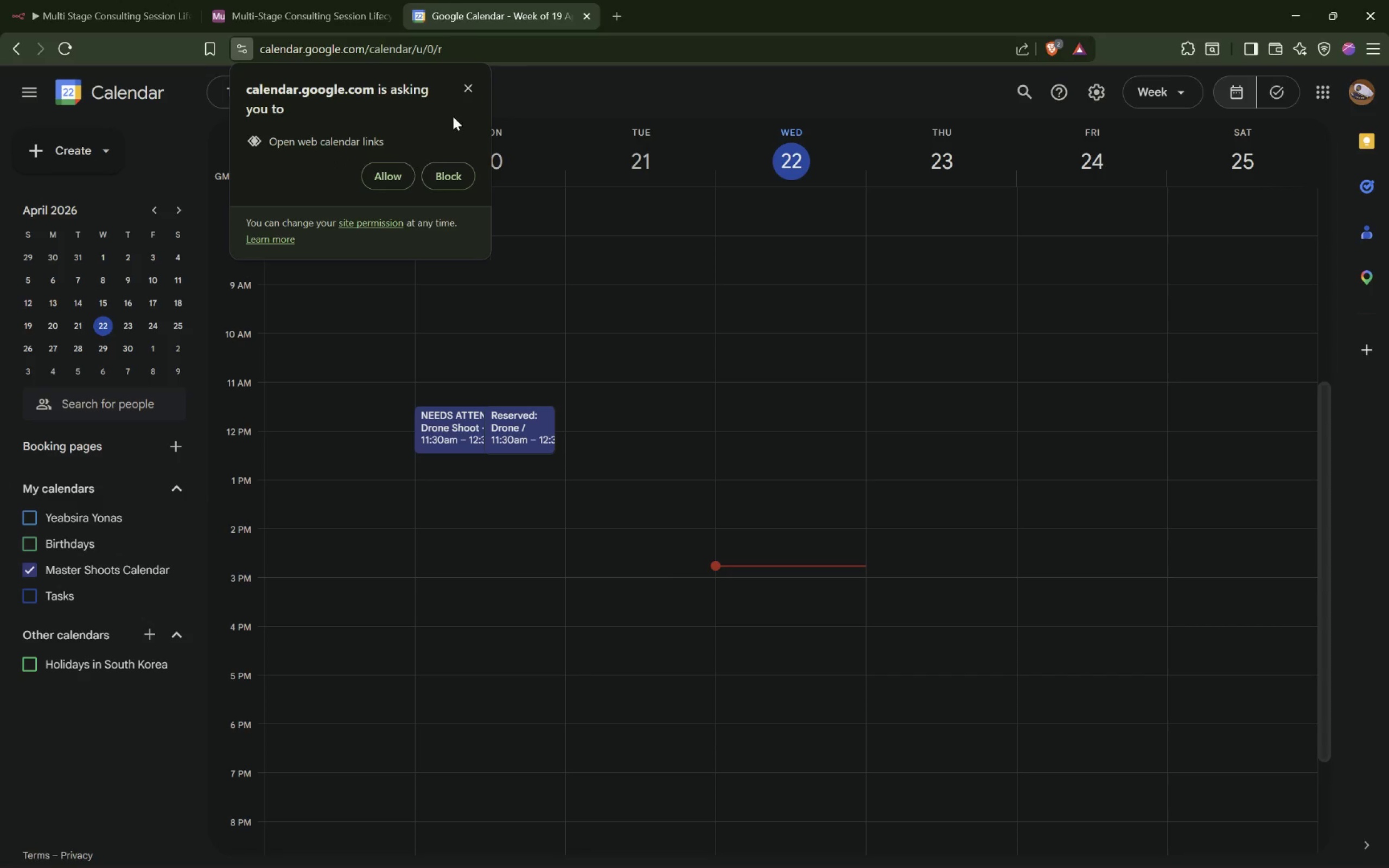 
left_click([475, 89])
 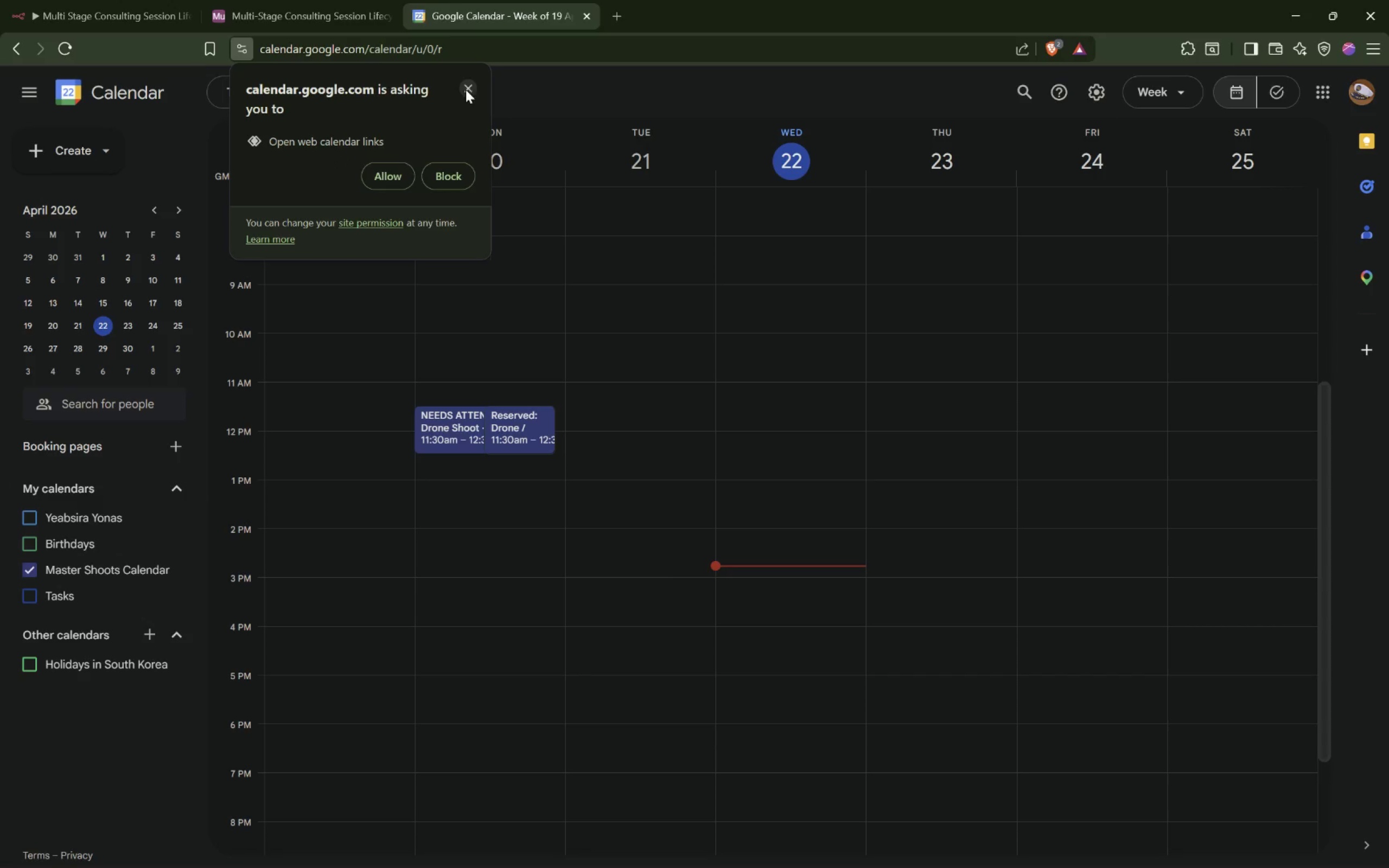 
left_click([470, 86])
 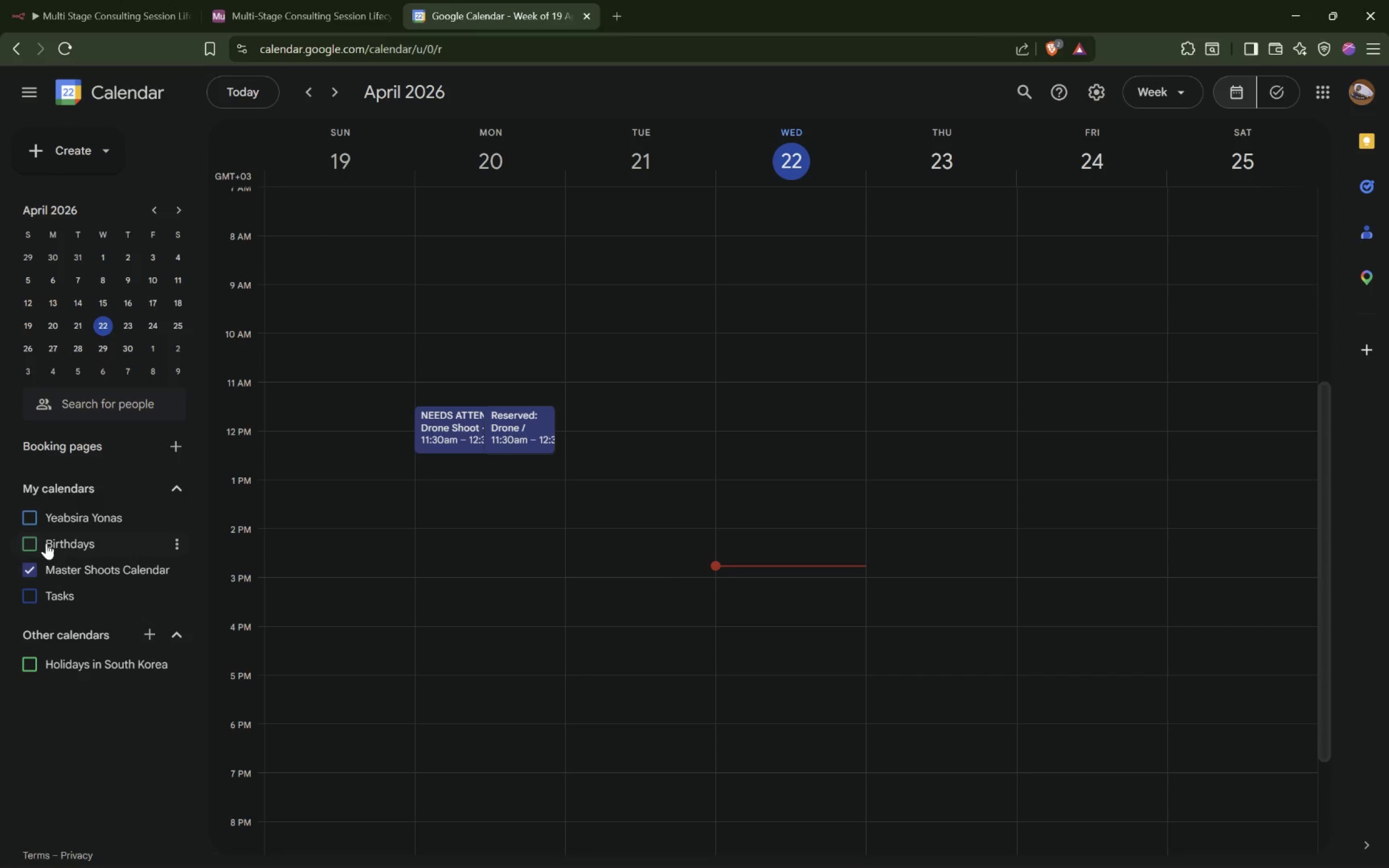 
wait(5.72)
 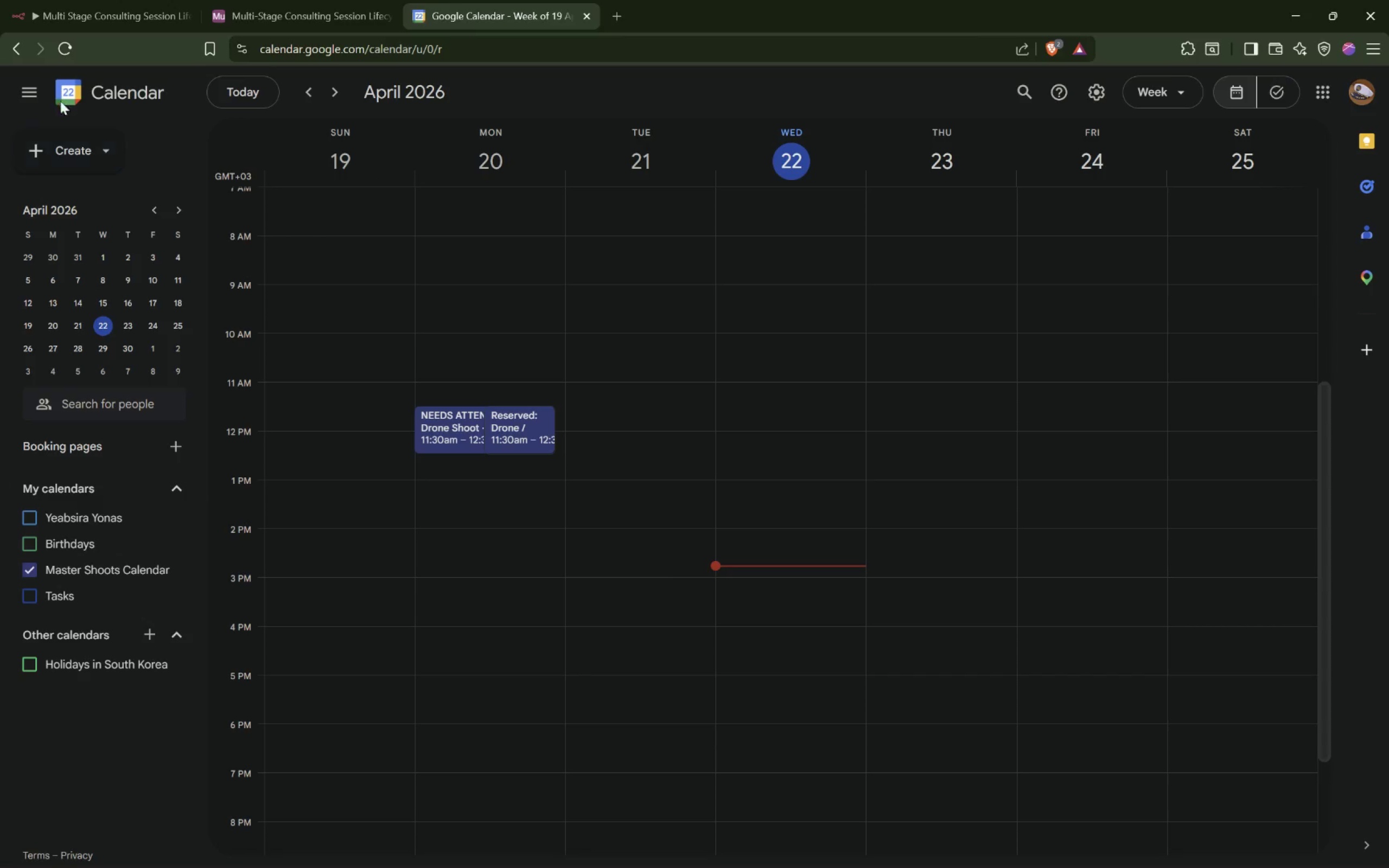 
mouse_move([139, 633])
 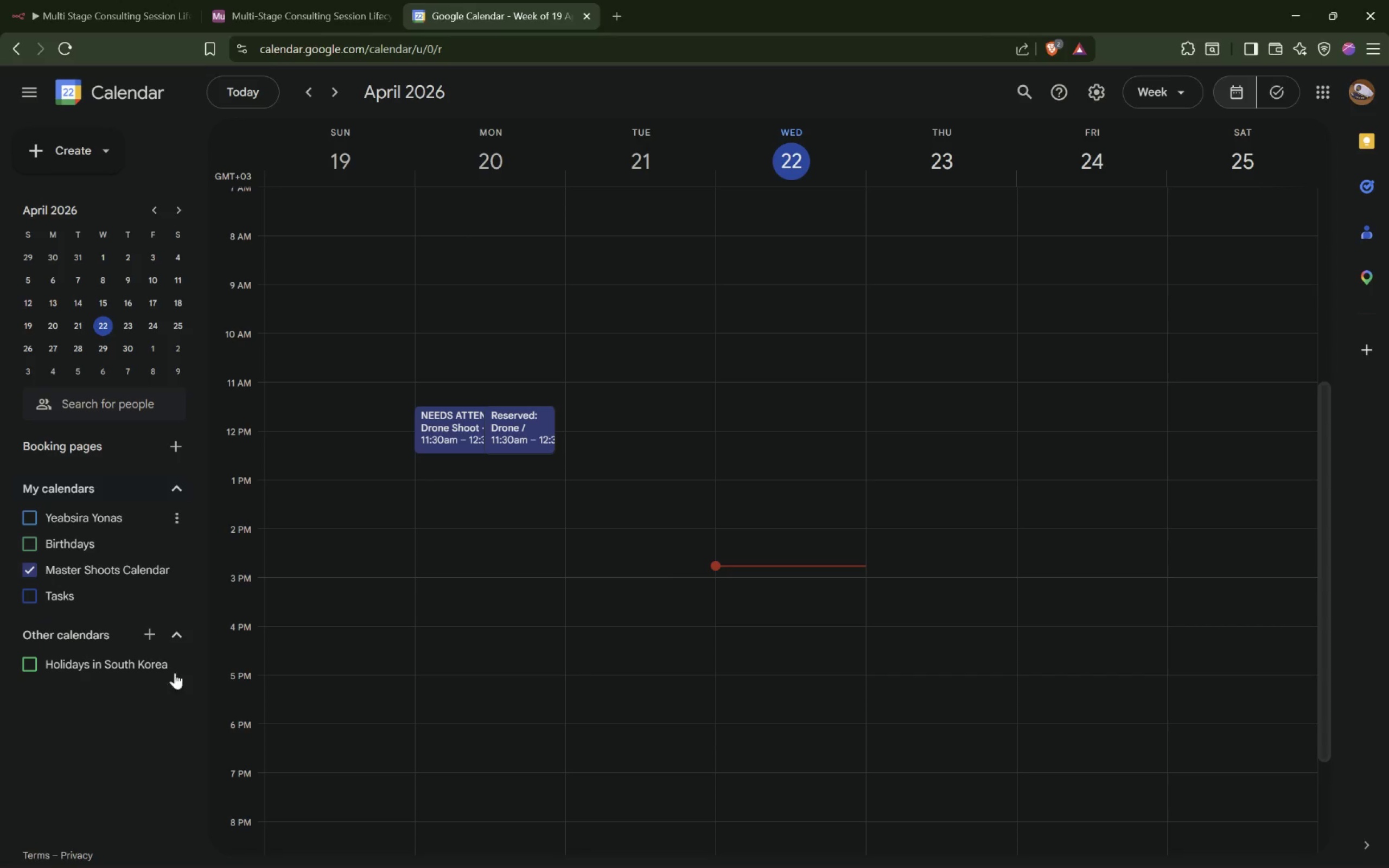 
mouse_move([144, 649])
 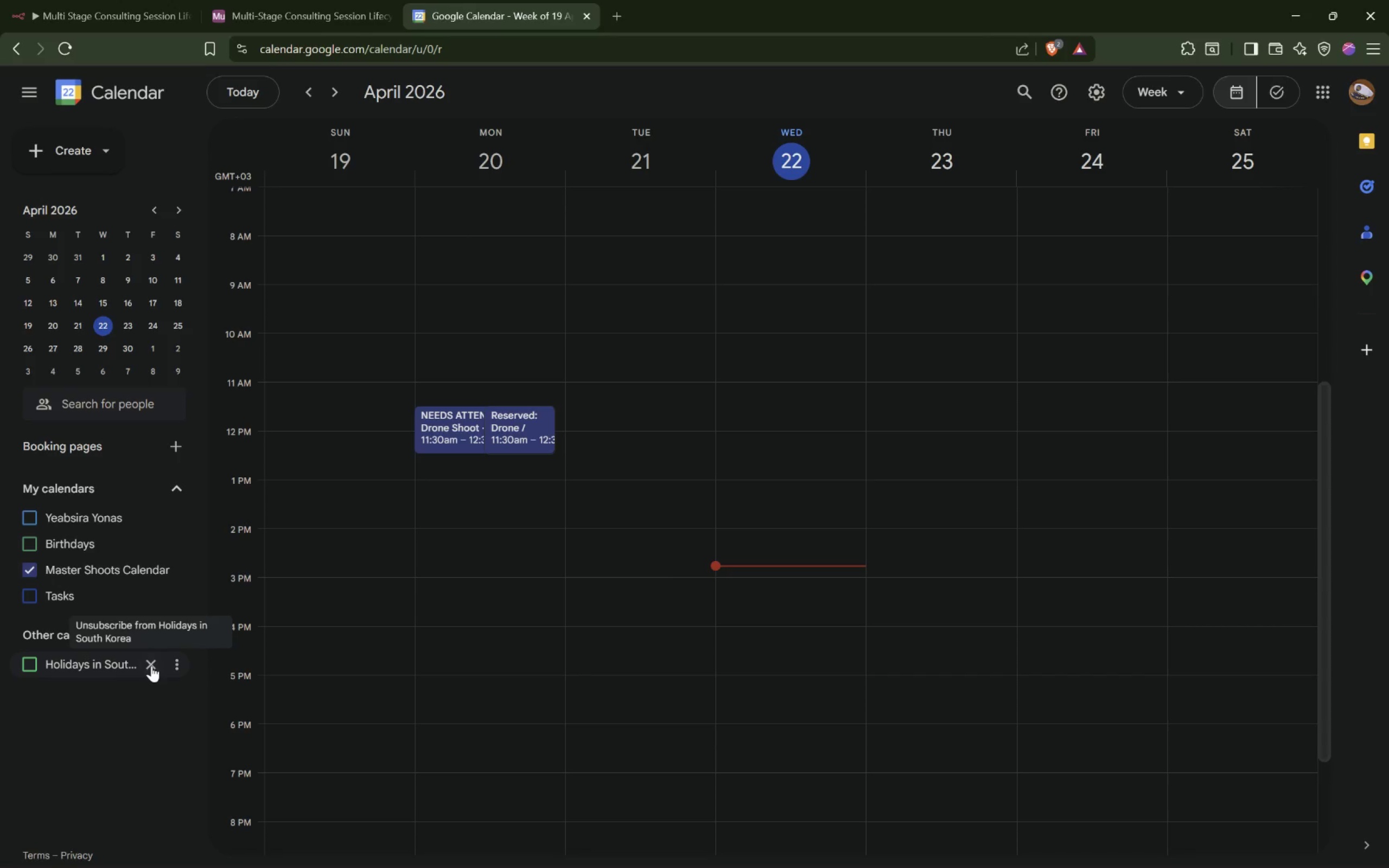 
left_click([151, 666])
 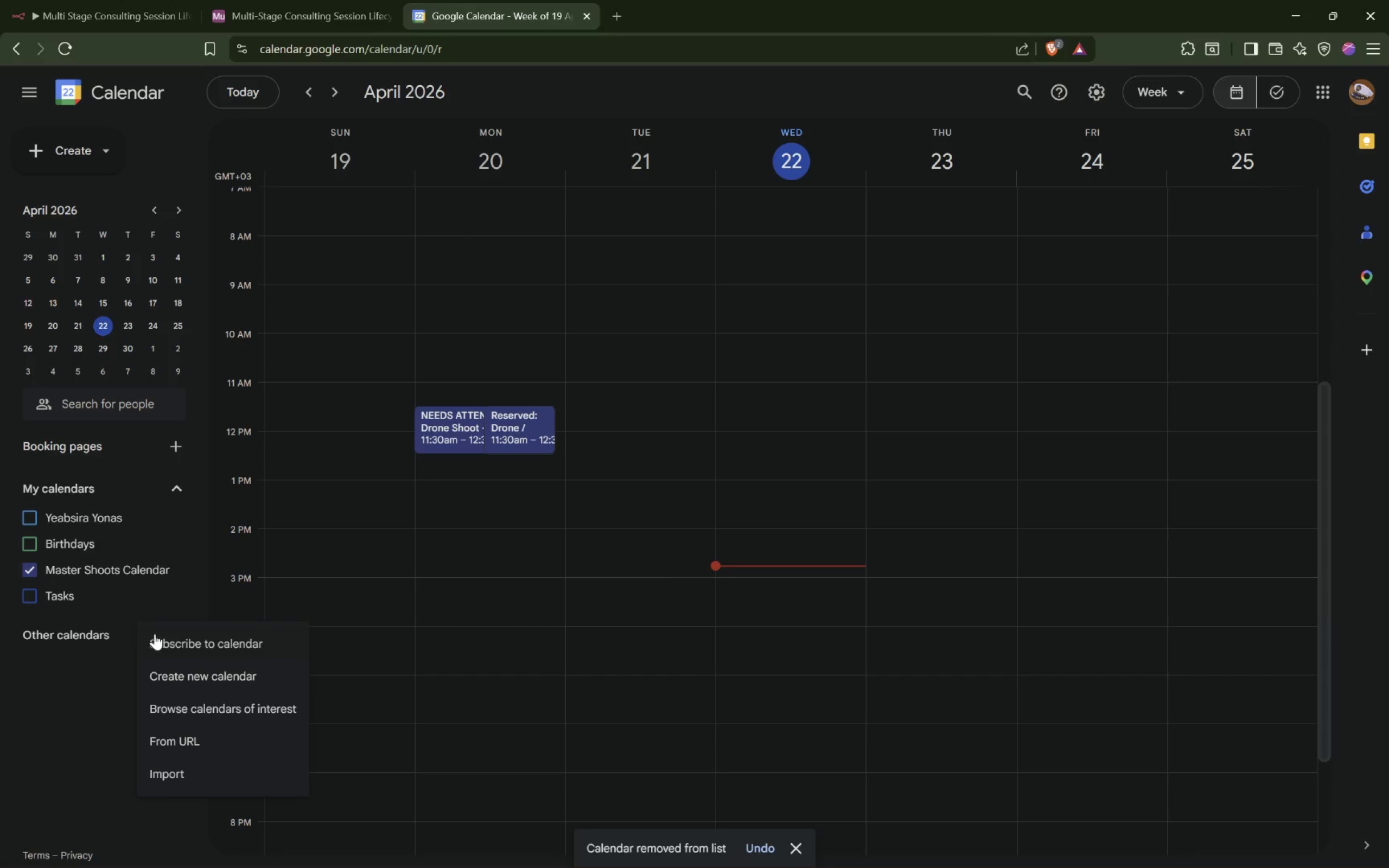 
wait(5.28)
 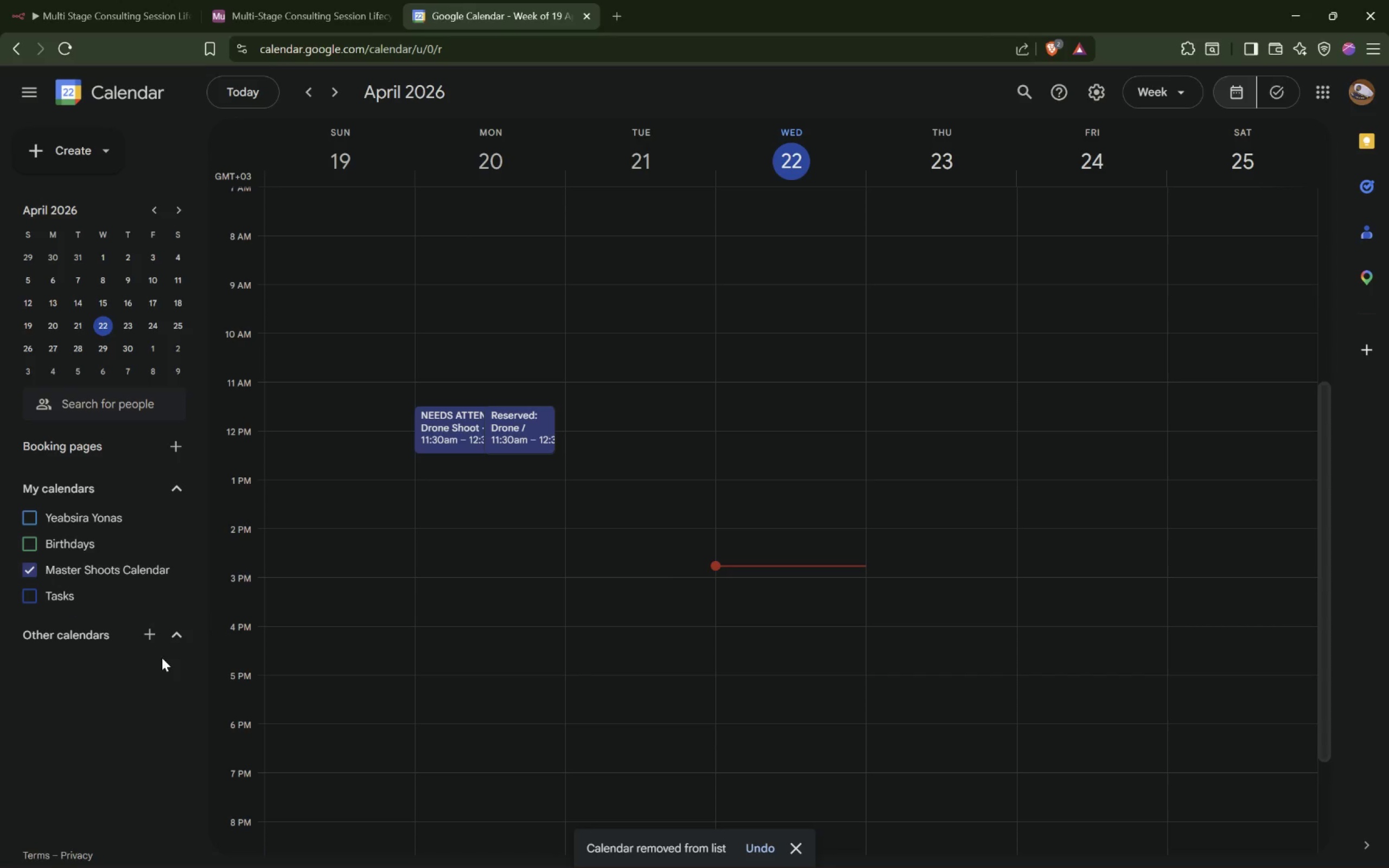 
left_click([226, 674])
 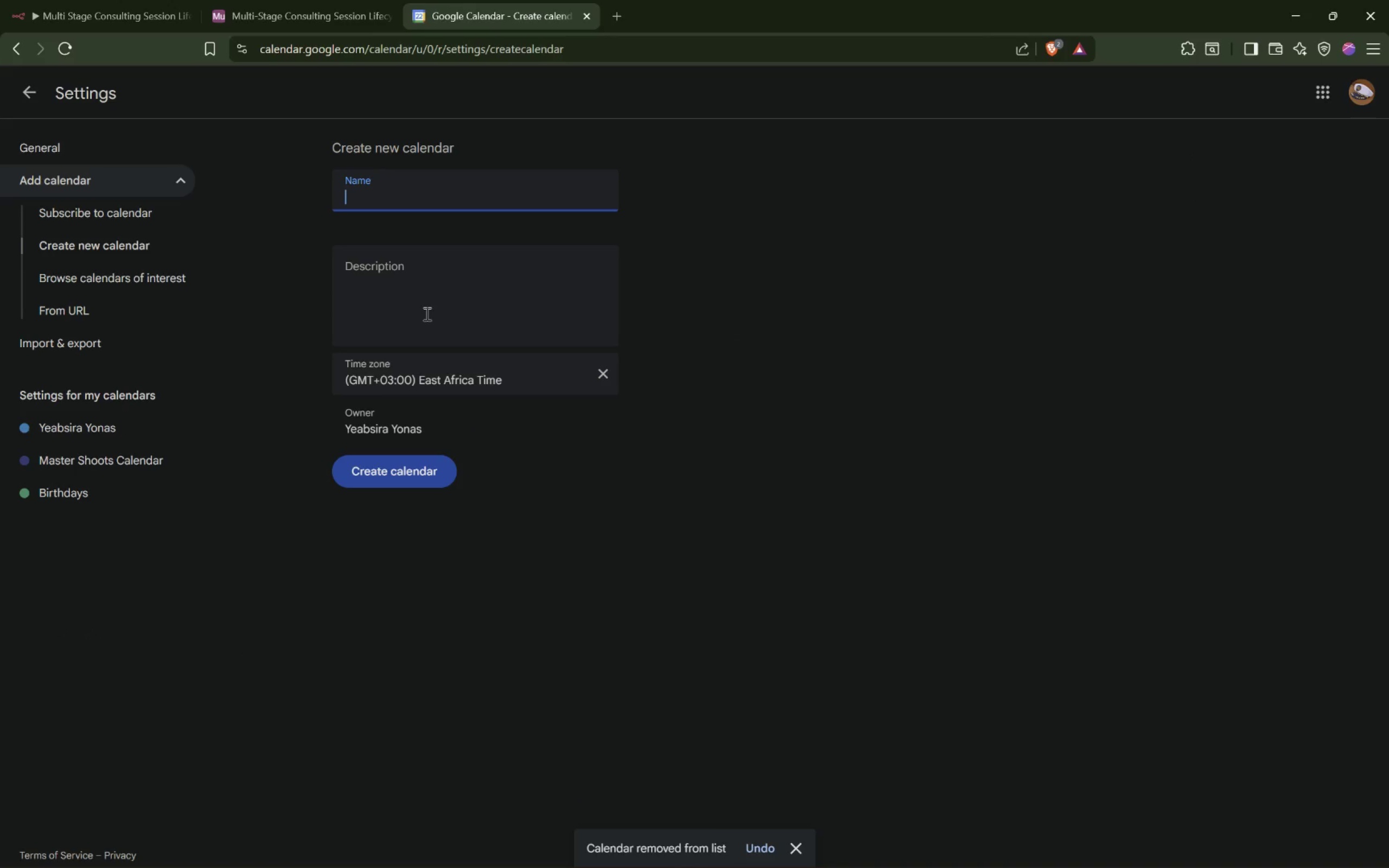 
key(Control+ControlLeft)
 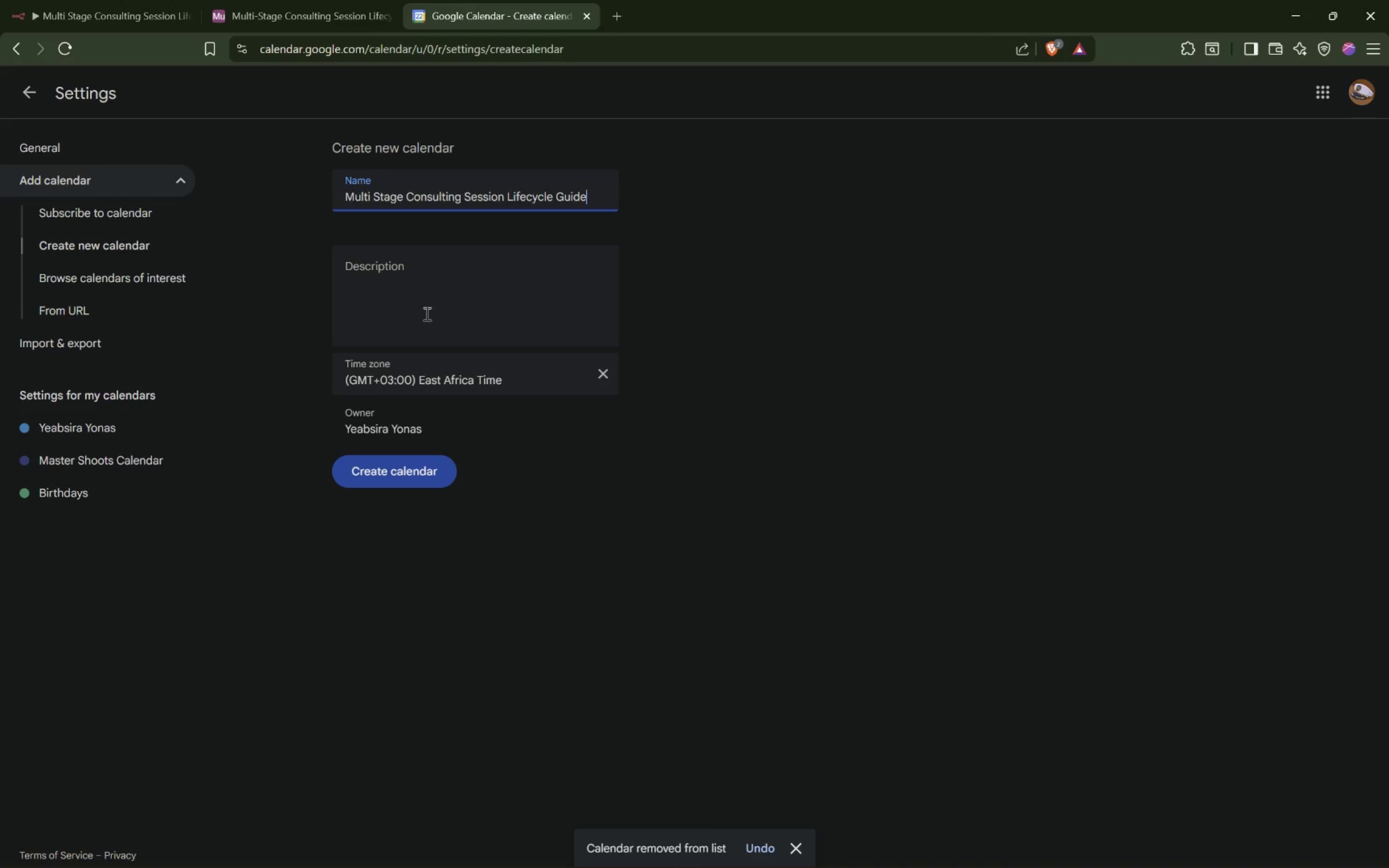 
key(Control+V)
 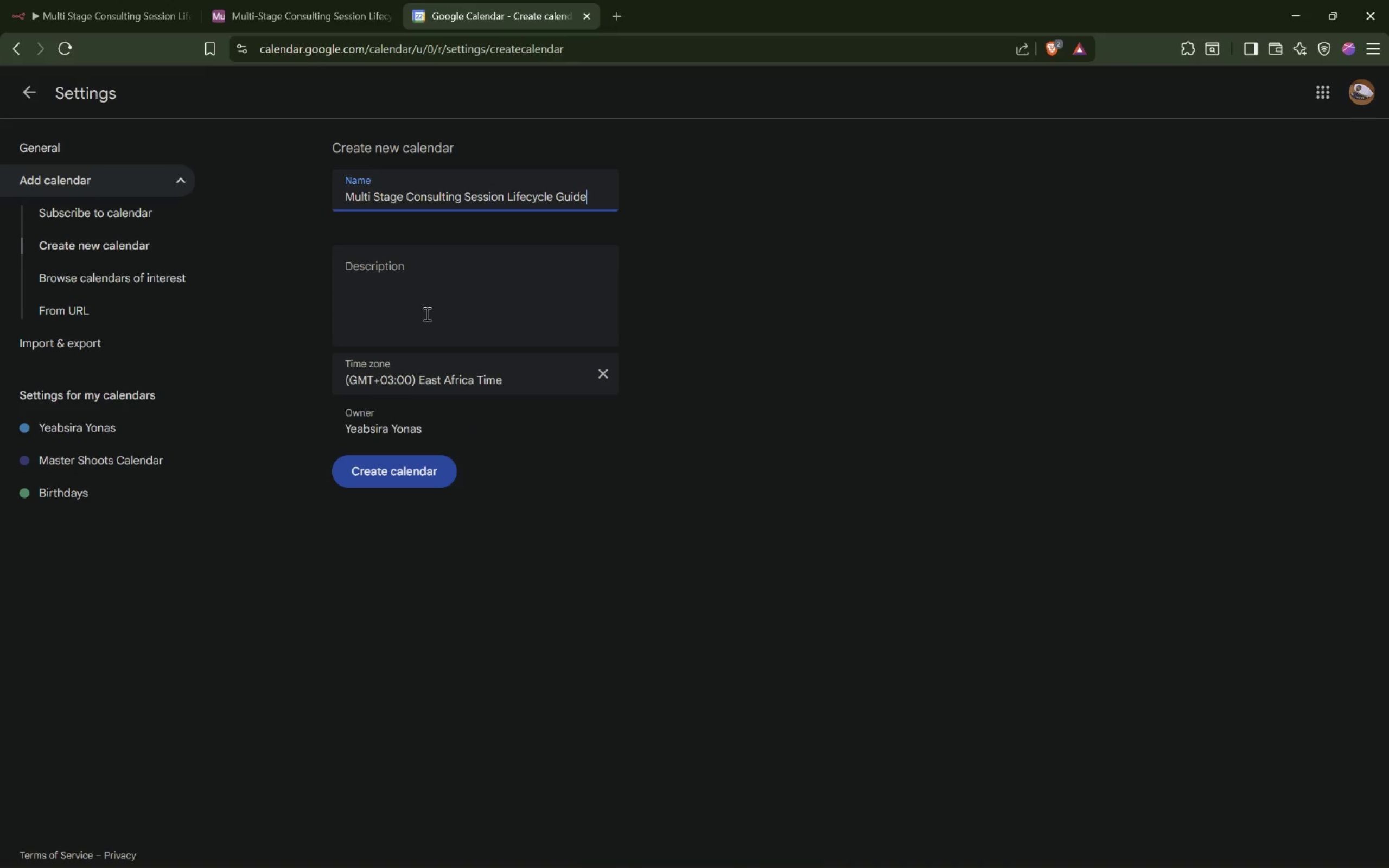 
key(Tab)
type(Project for Multi Stage Consulting Session Lifecys)
key(Backspace)
type(cle gu)
key(Backspace)
key(Backspace)
type(Guide)
 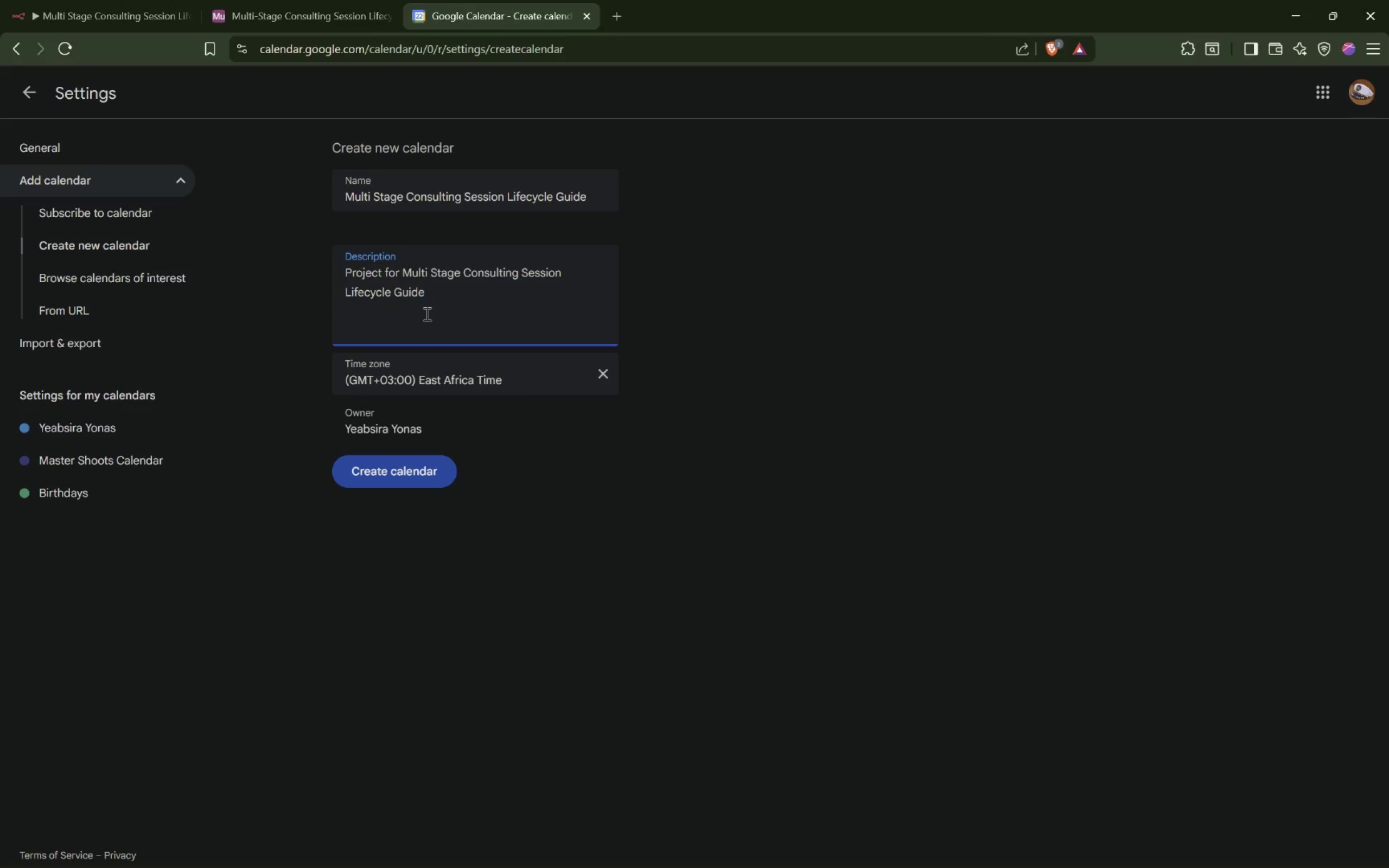 
left_click([393, 467])
 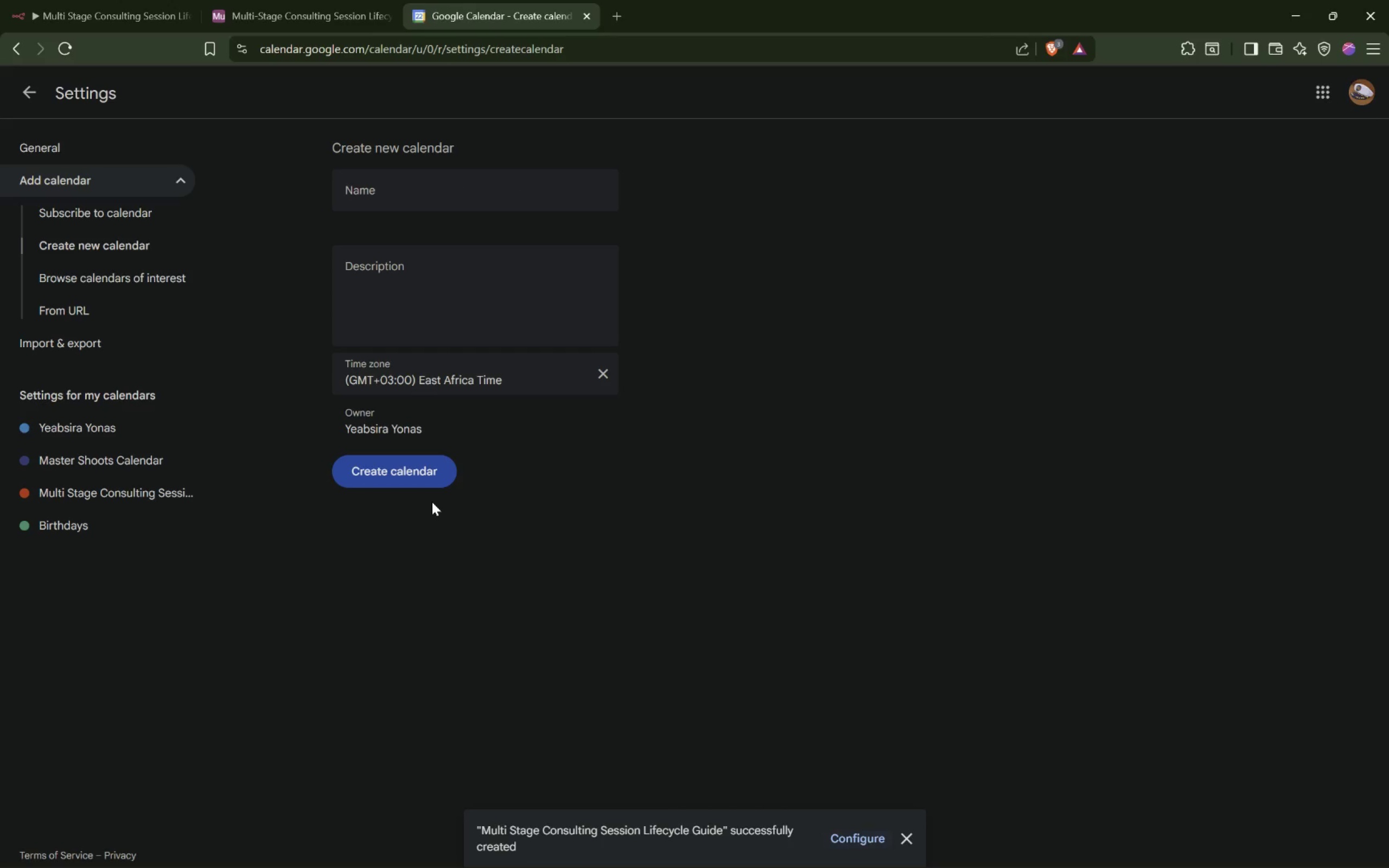 
wait(11.8)
 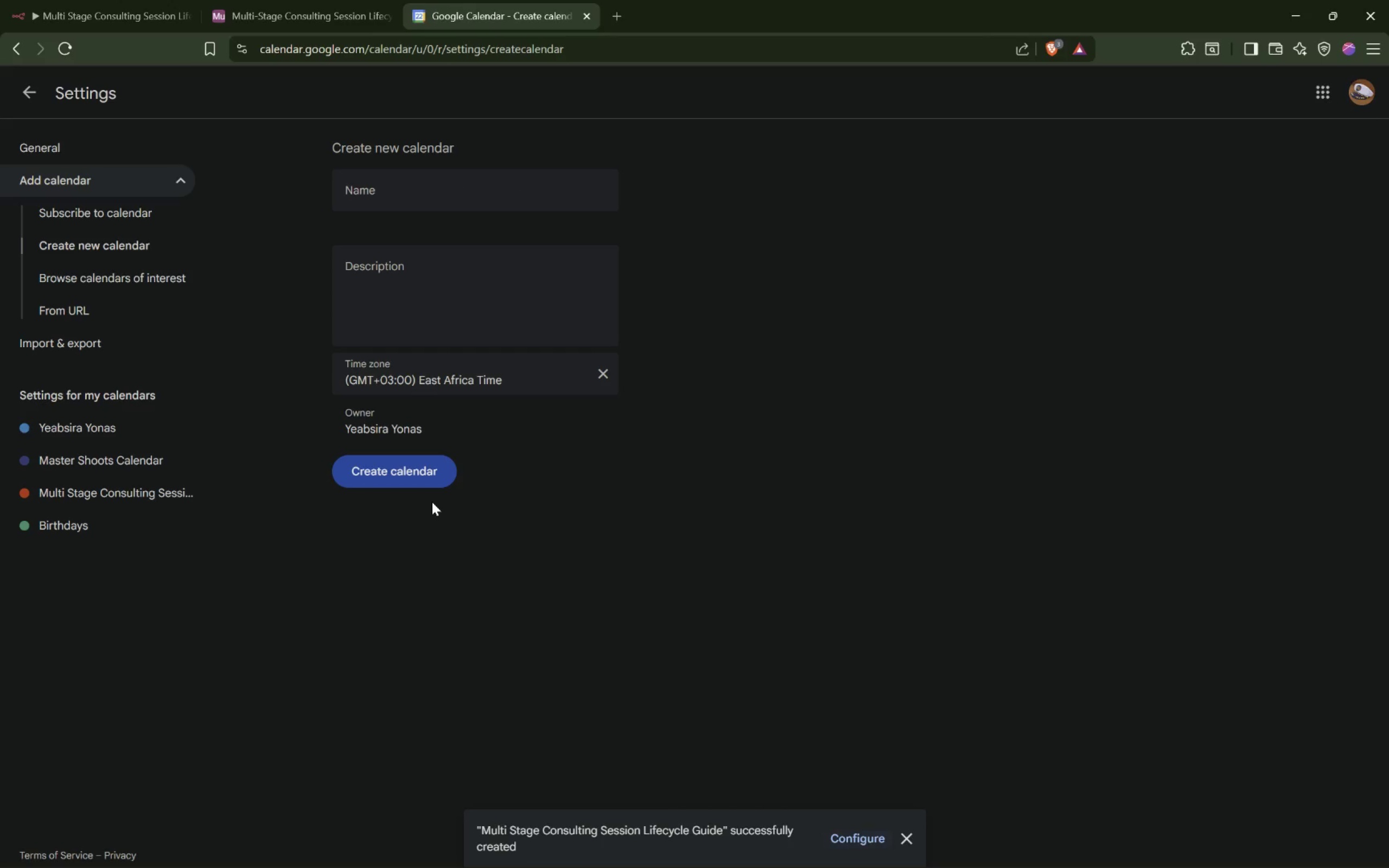 
left_click([90, 569])
 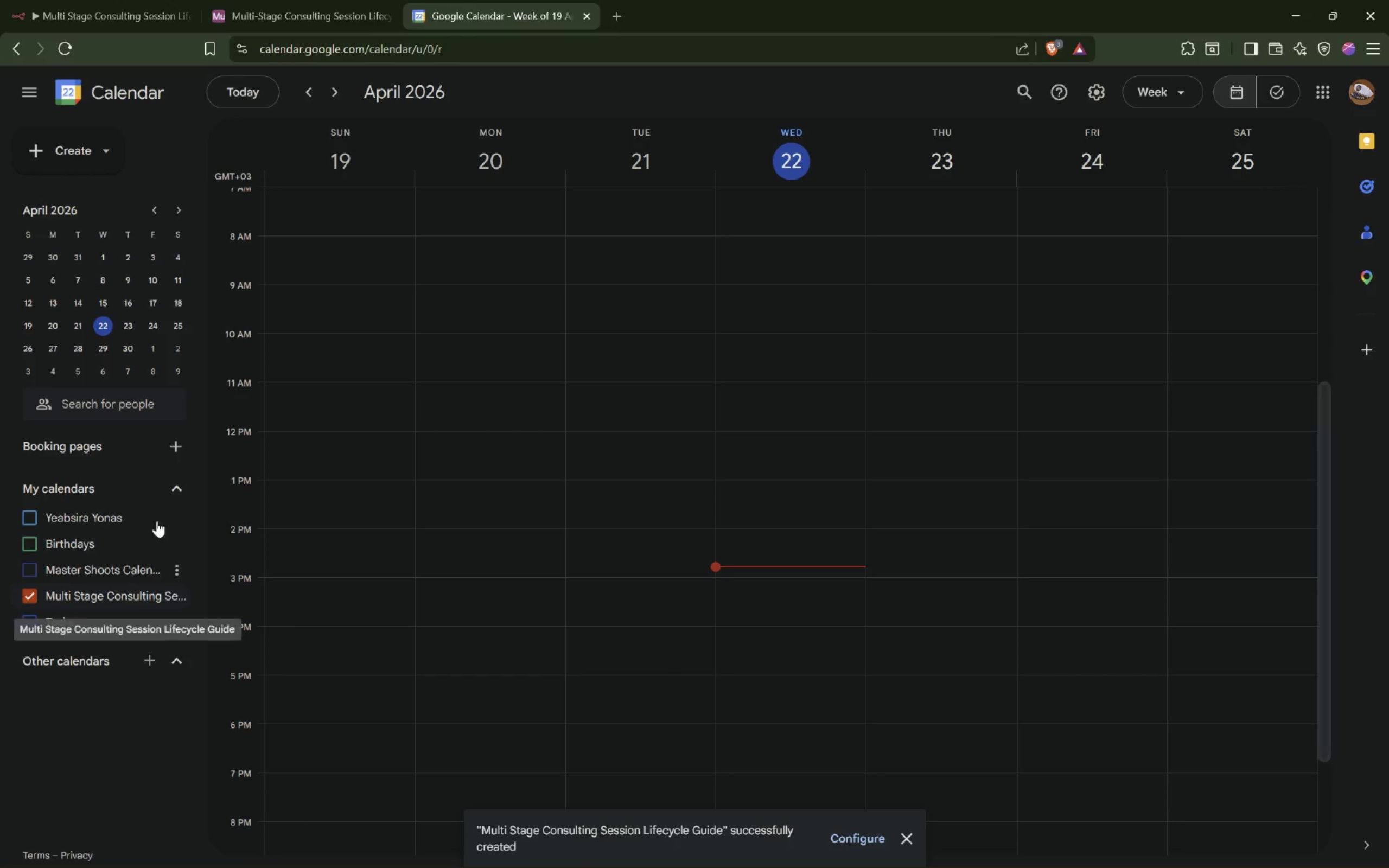 
mouse_move([98, 25])
 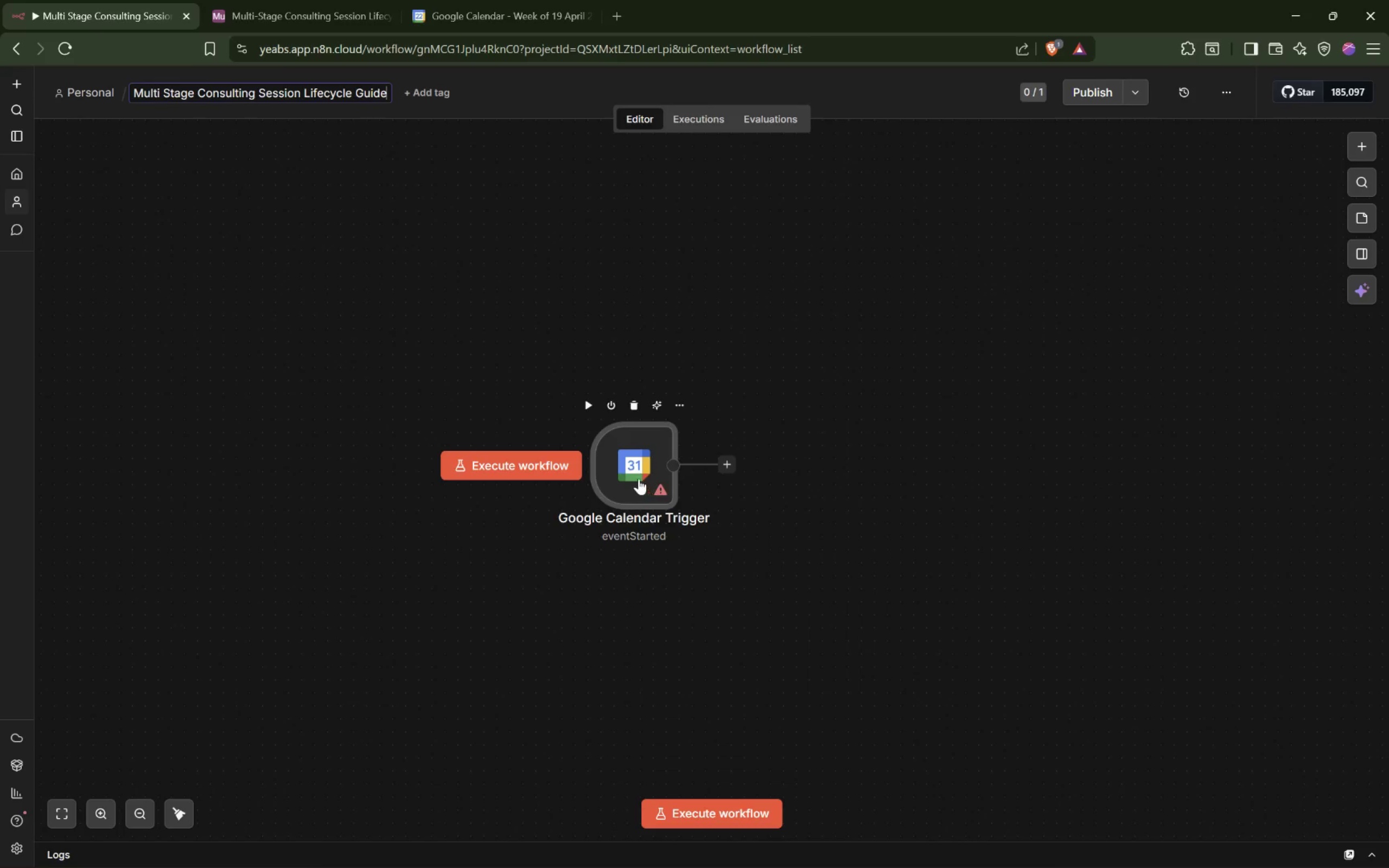 
double_click([641, 475])
 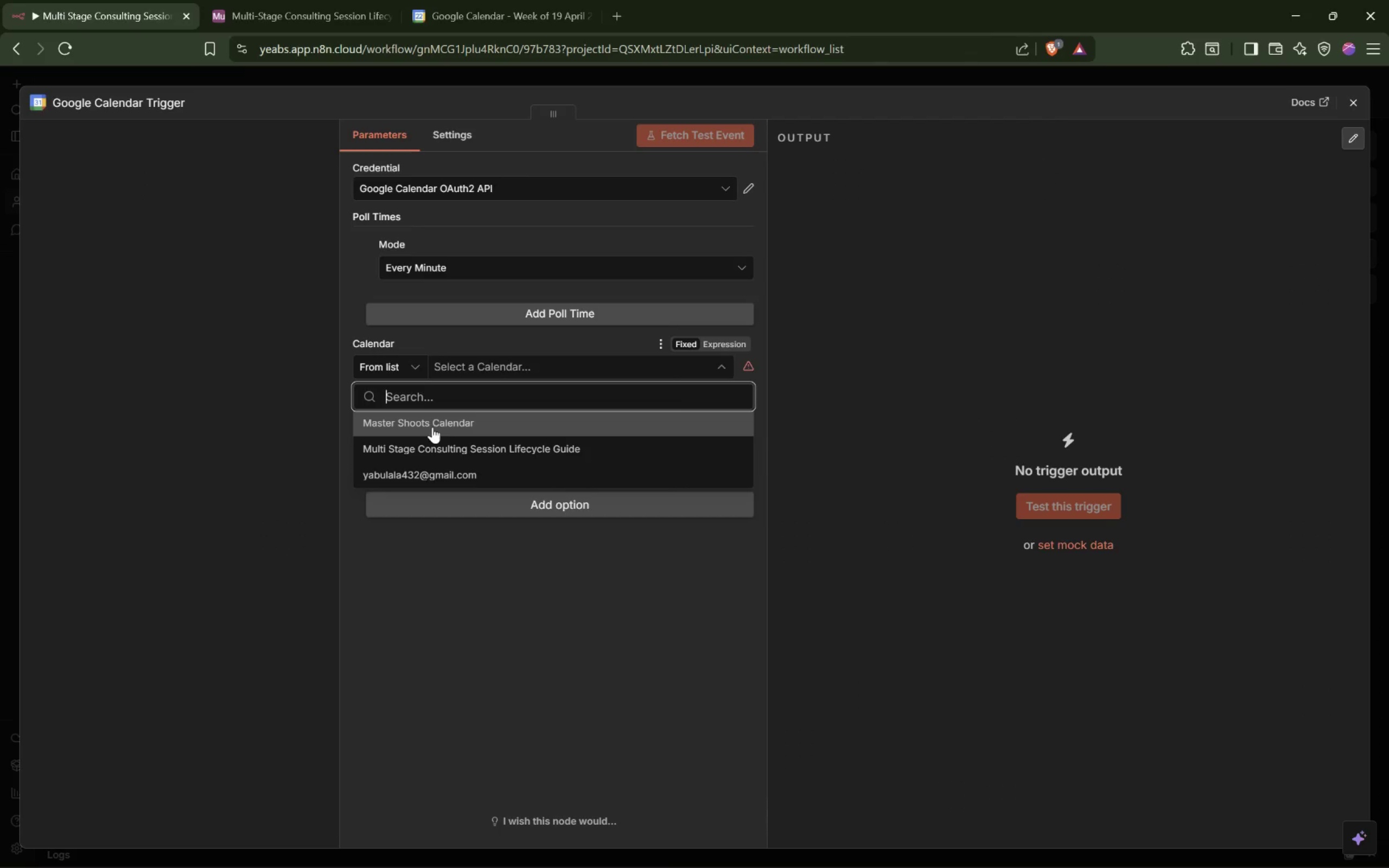 
left_click([445, 442])
 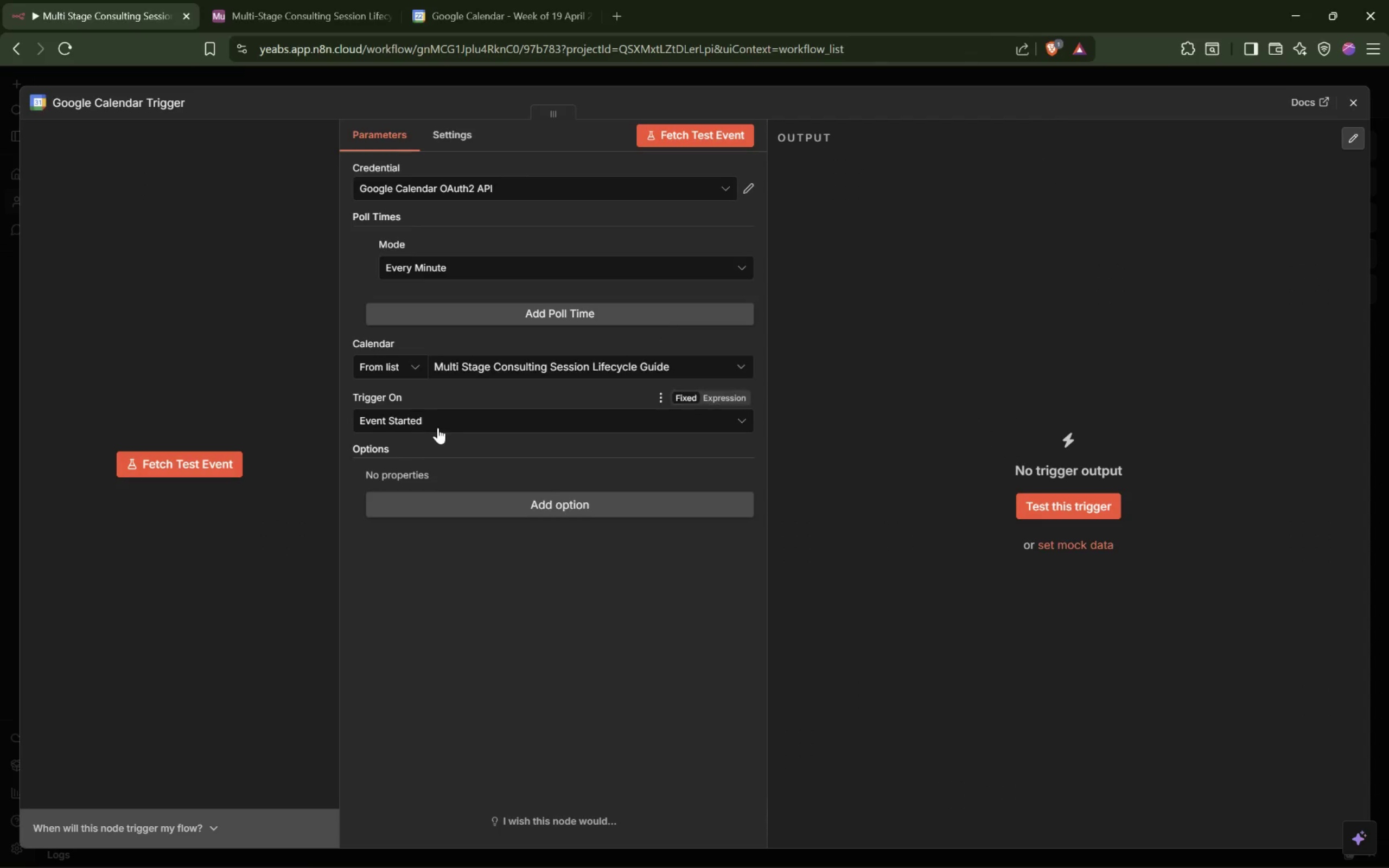 
left_click([448, 419])
 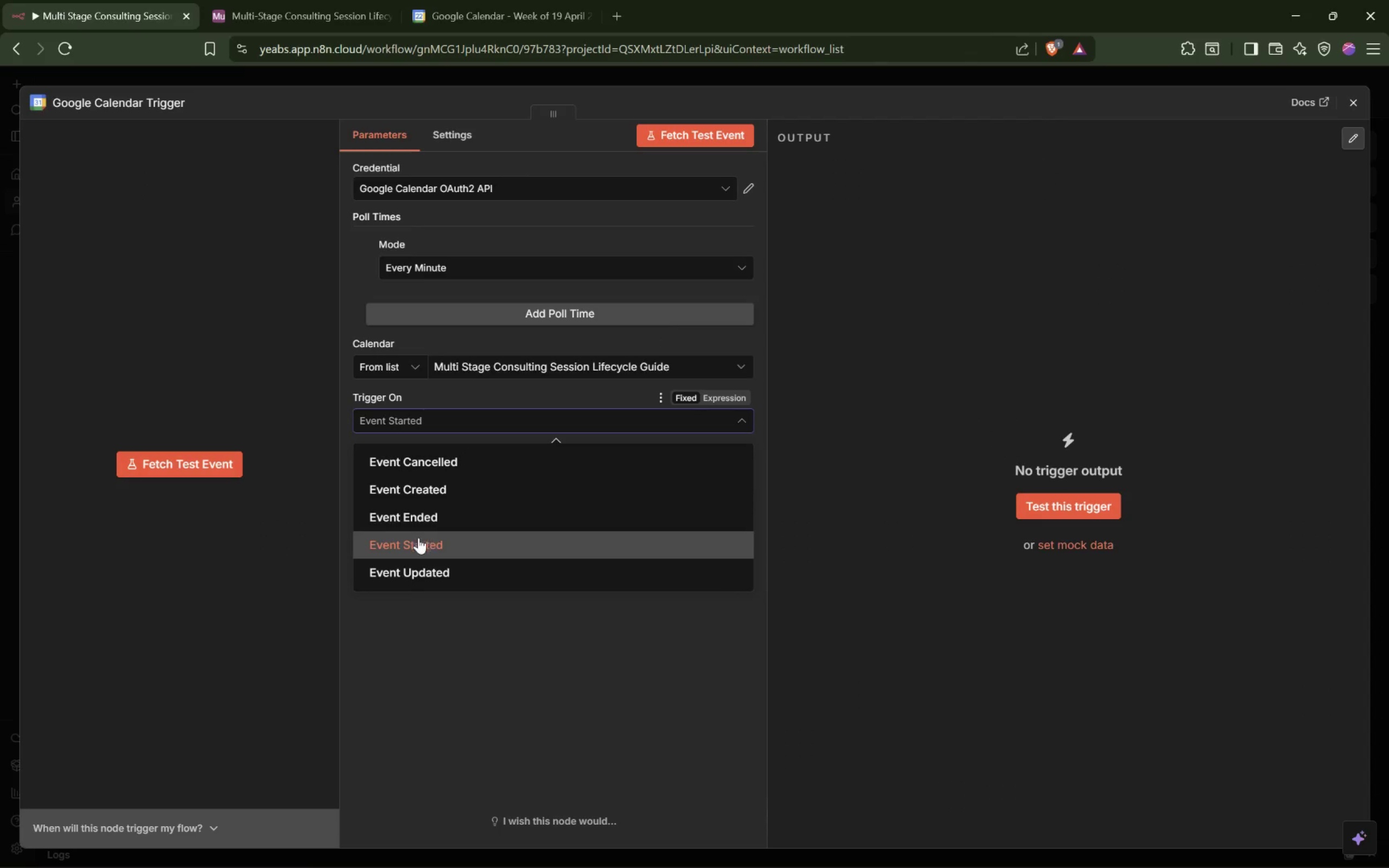 
left_click([424, 542])
 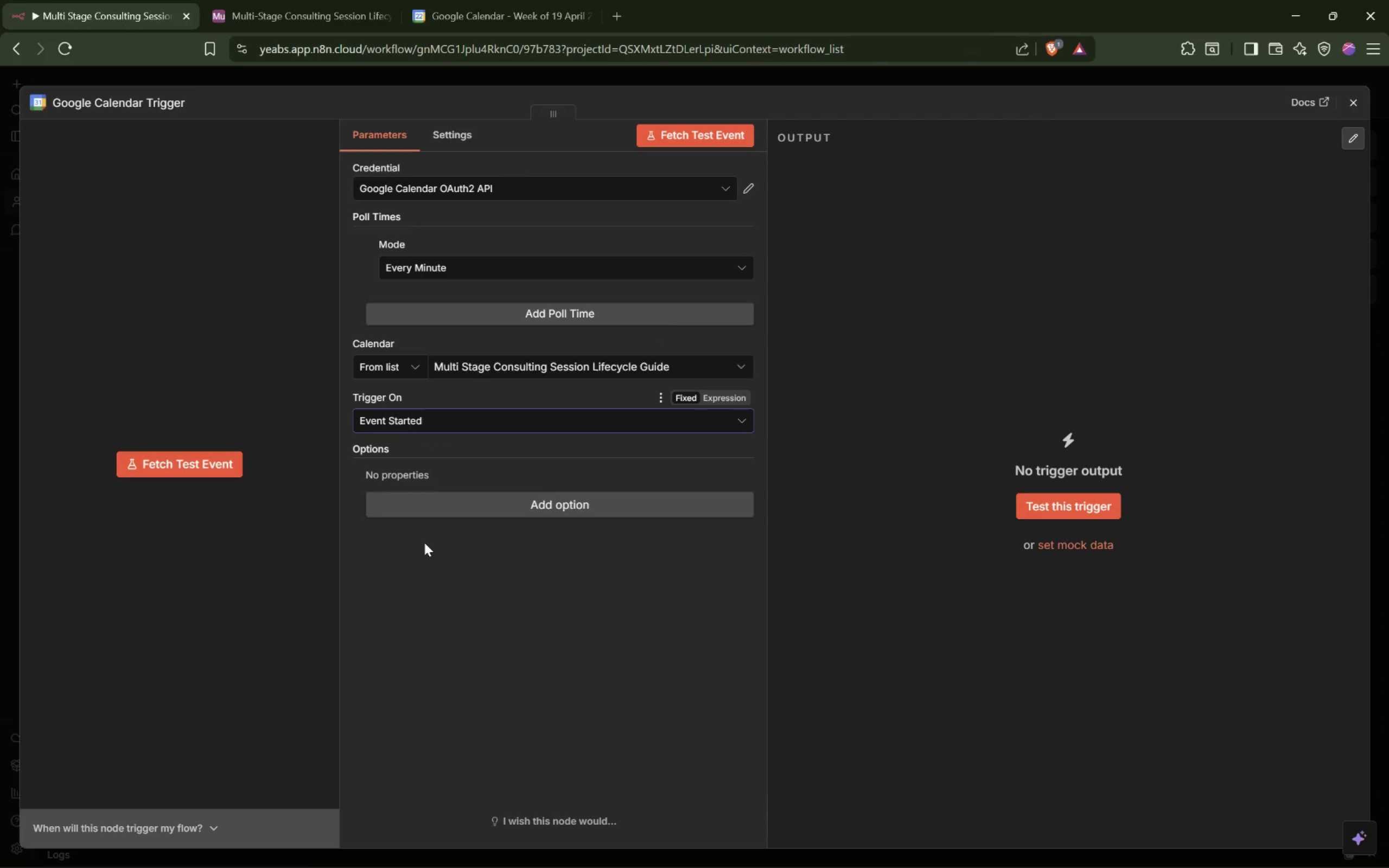 
wait(9.59)
 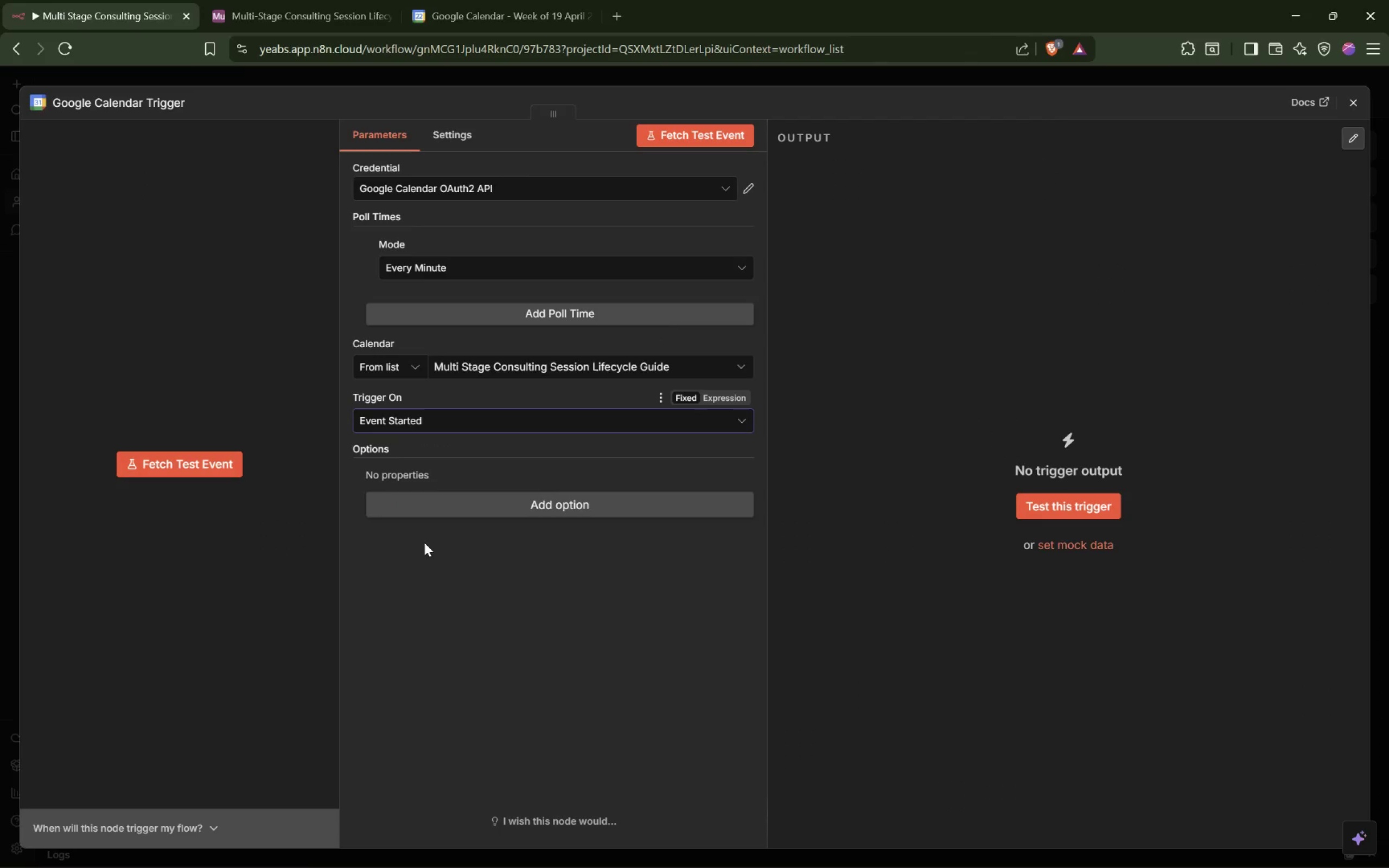 
left_click([518, 423])
 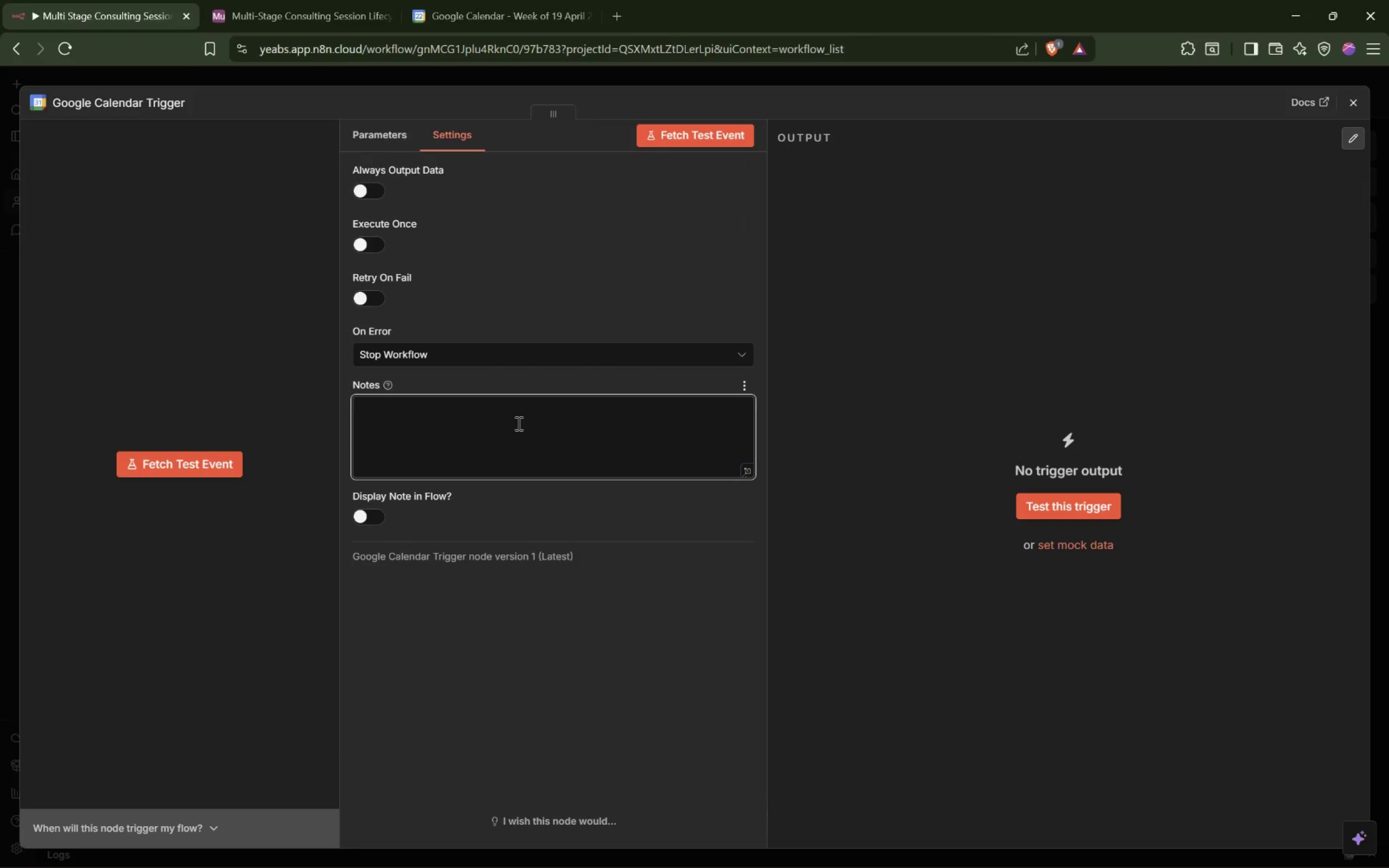 
type(Detect relevant strategy sessions from Google Calendar.)
 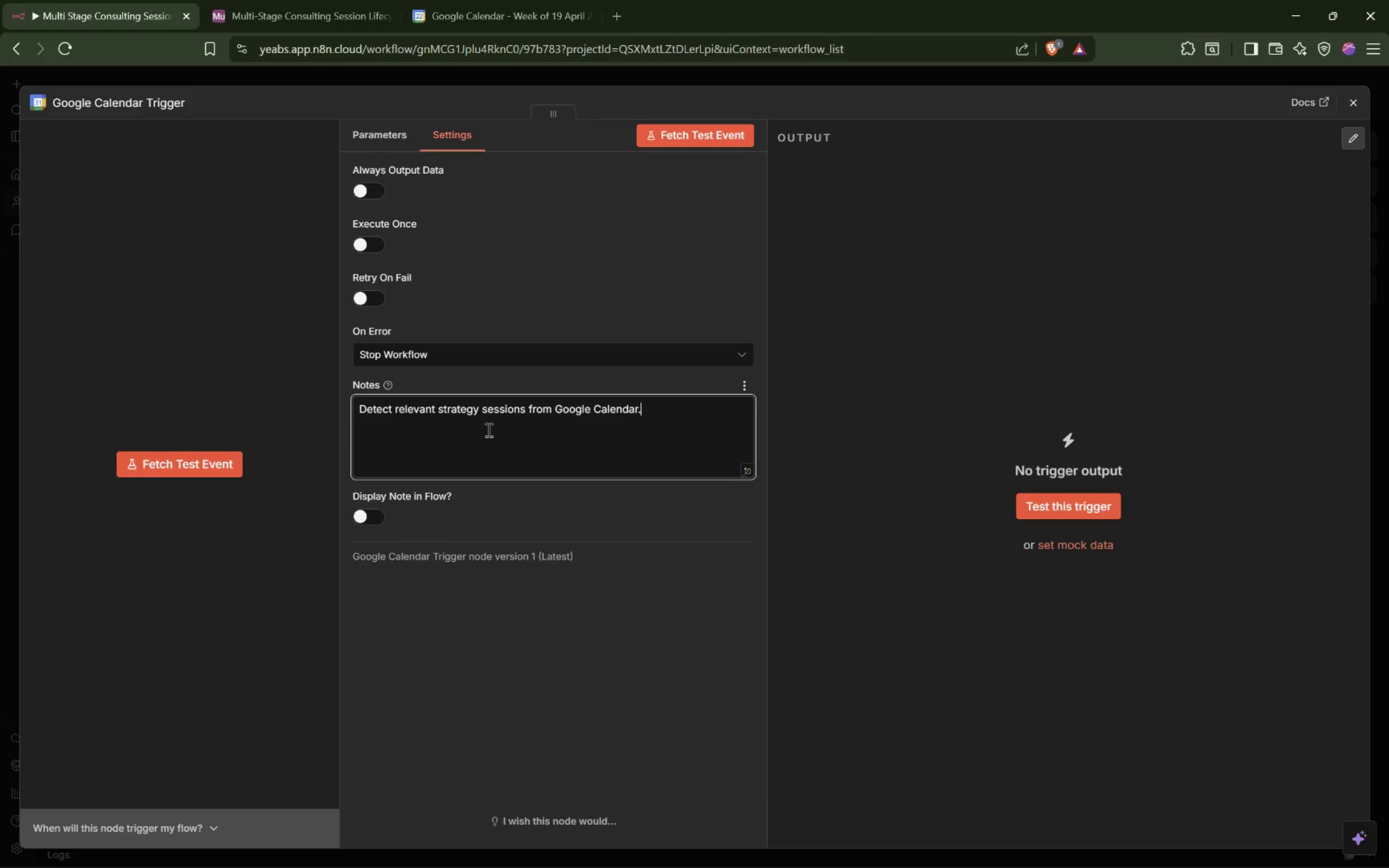 
wait(29.86)
 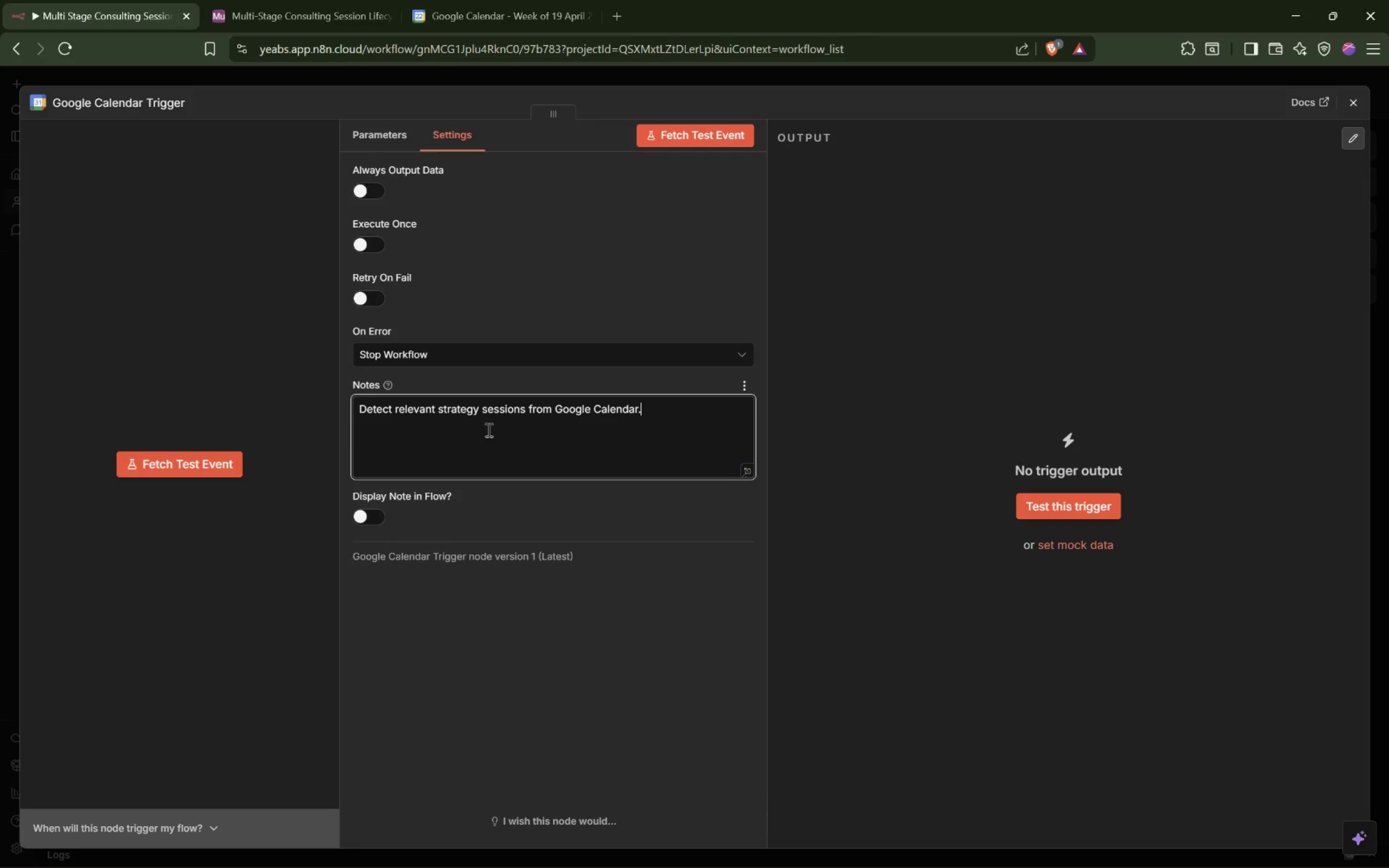 
left_click([378, 136])
 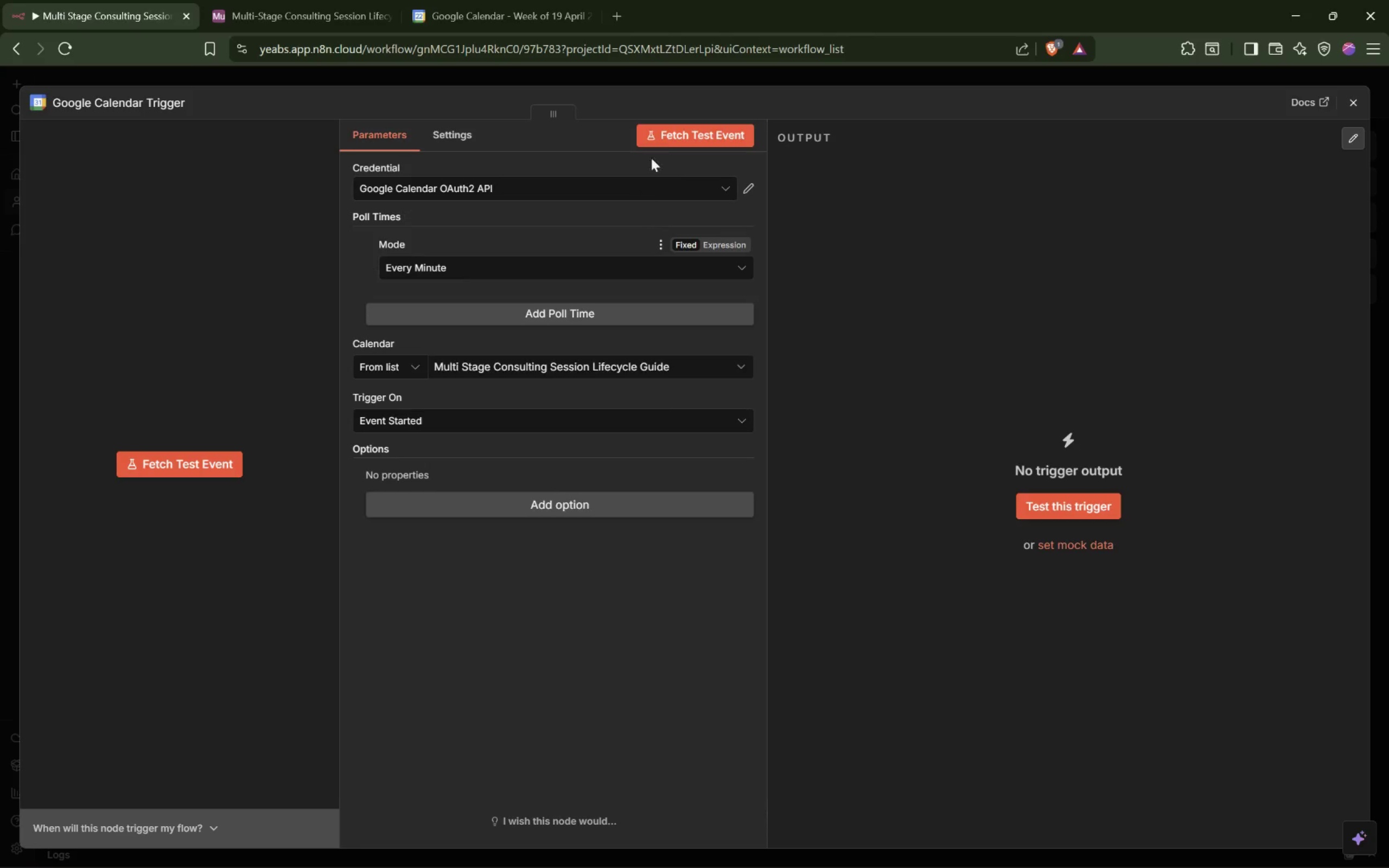 
left_click([674, 126])
 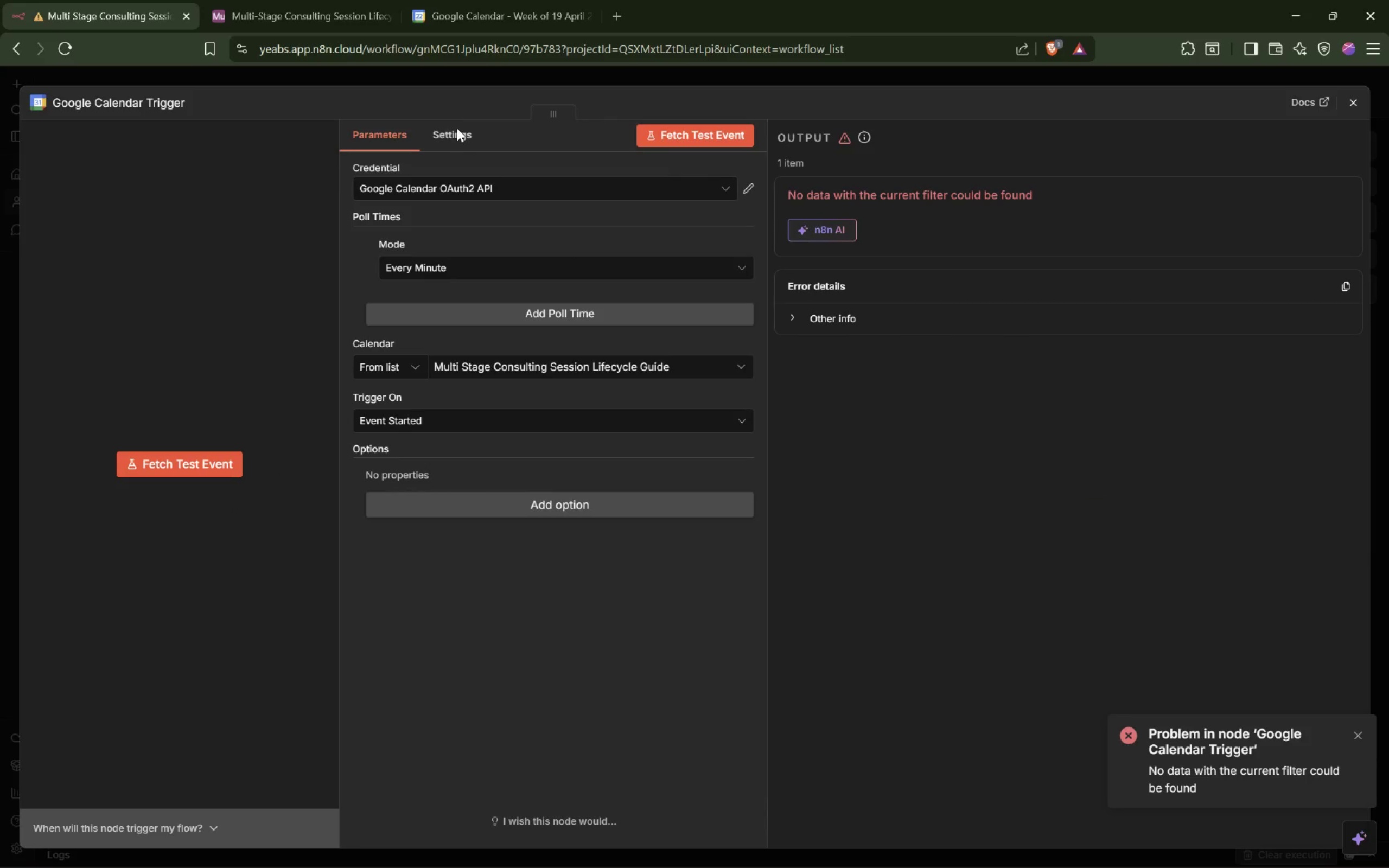 
left_click([454, 137])
 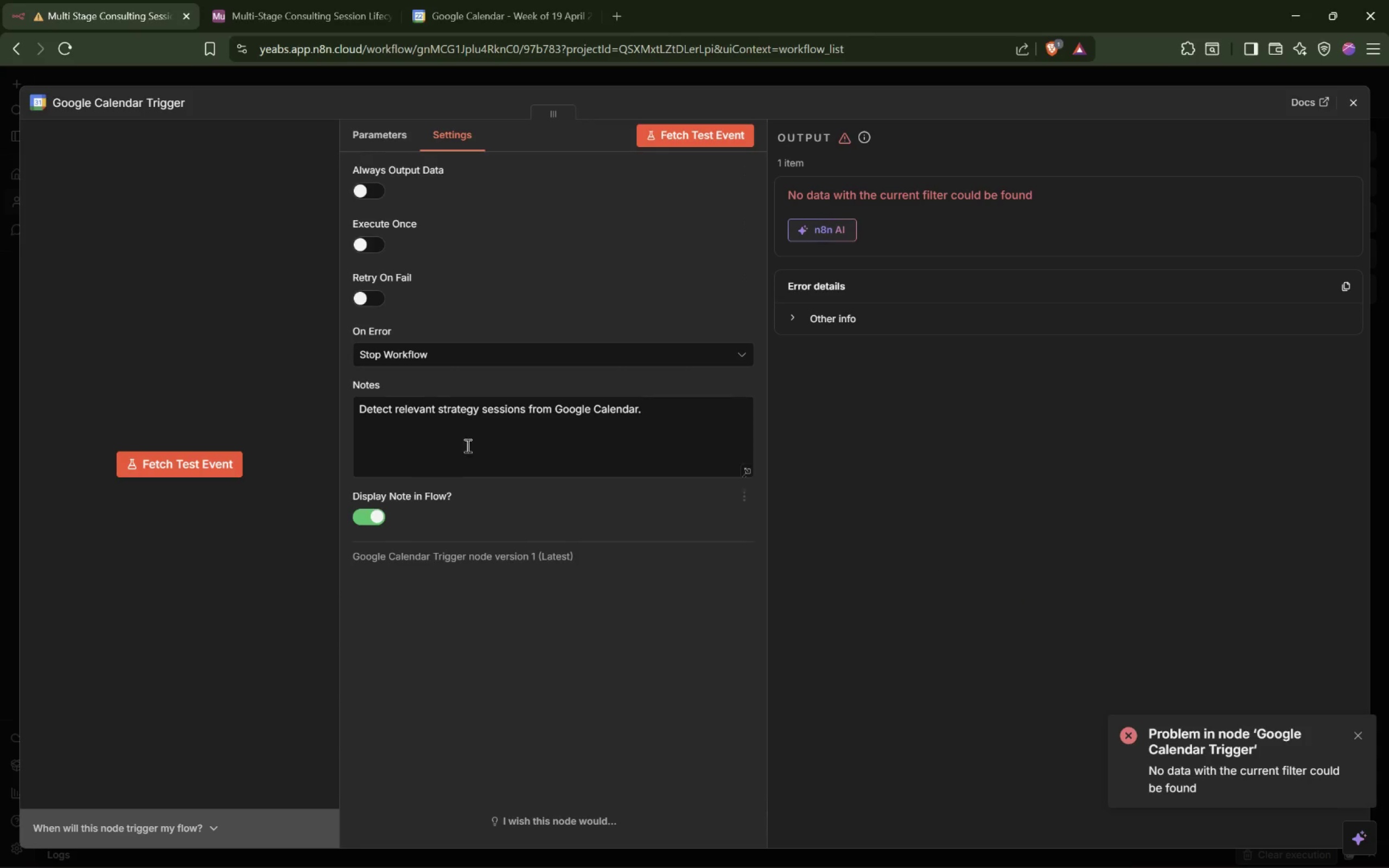 
wait(5.56)
 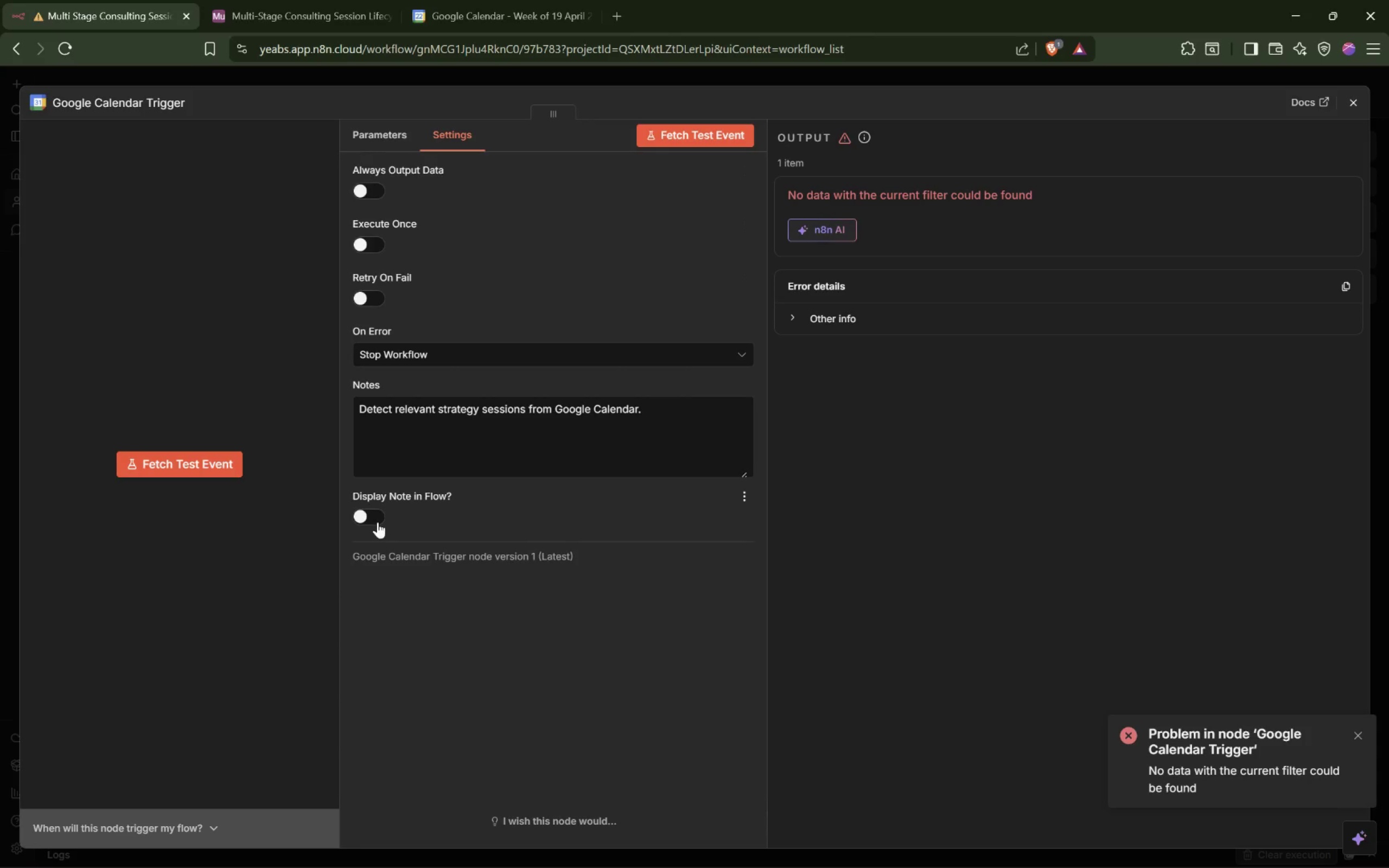 
left_click([378, 130])
 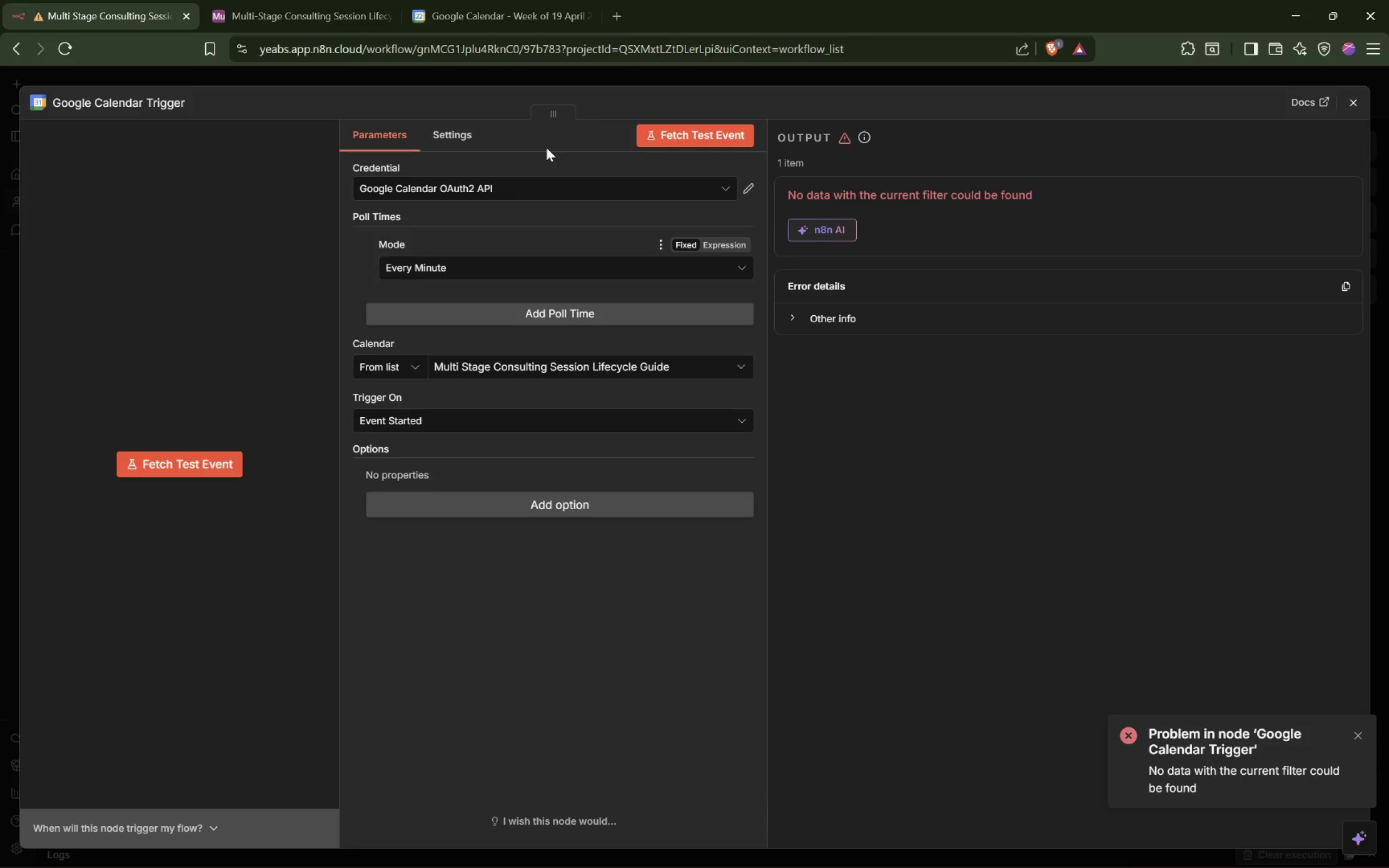 
left_click([592, 80])
 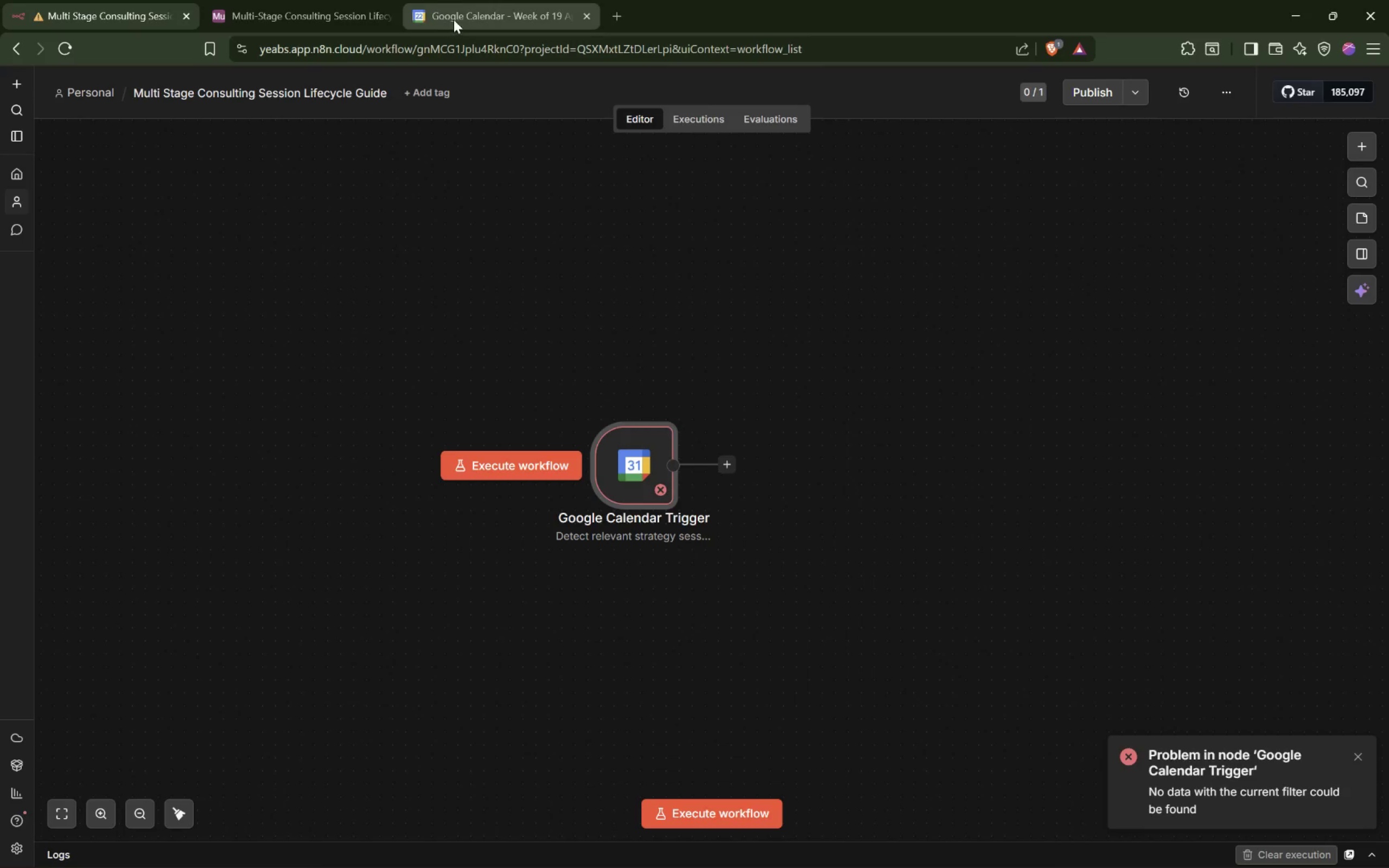 
left_click([454, 20])
 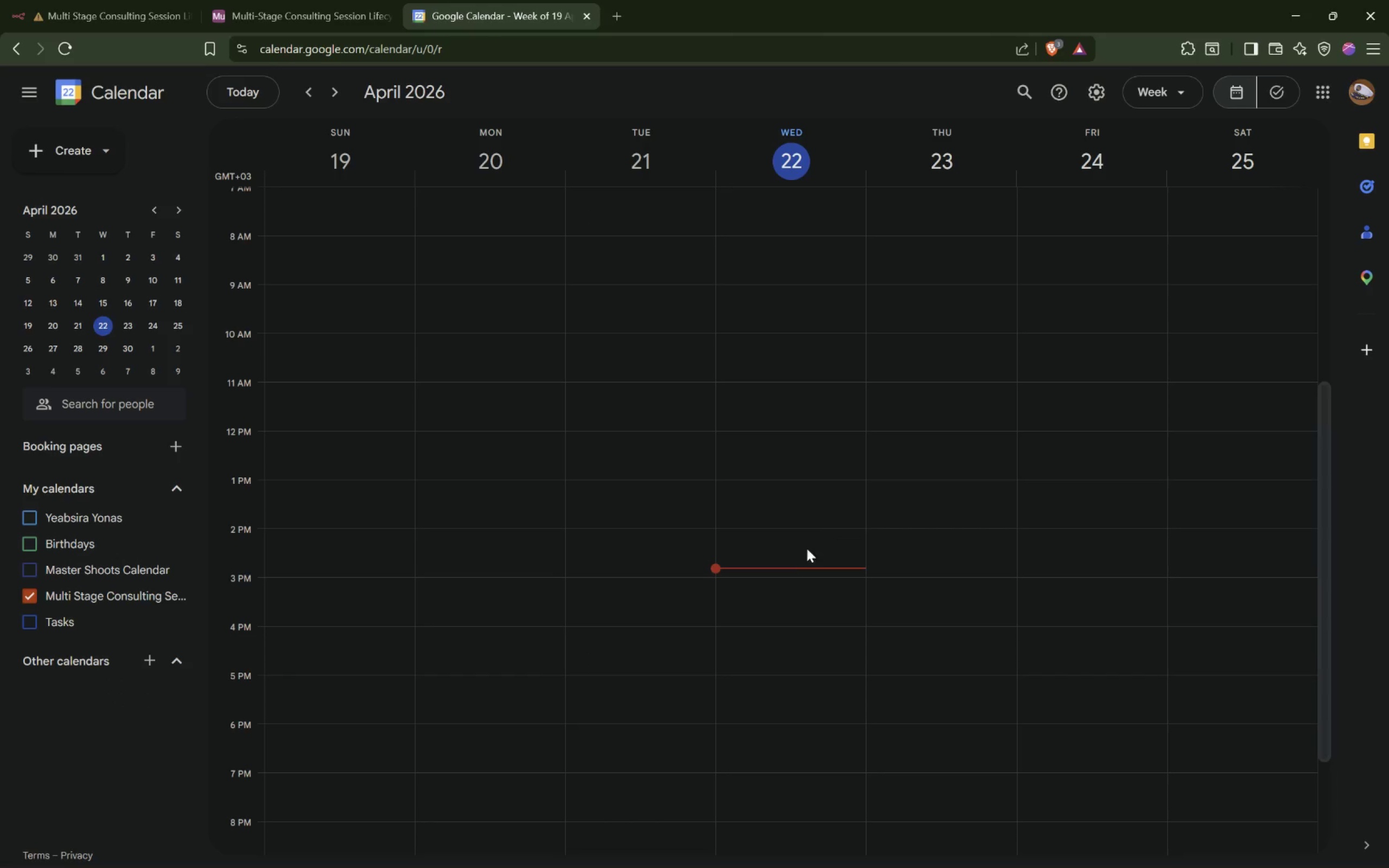 
double_click([793, 556])
 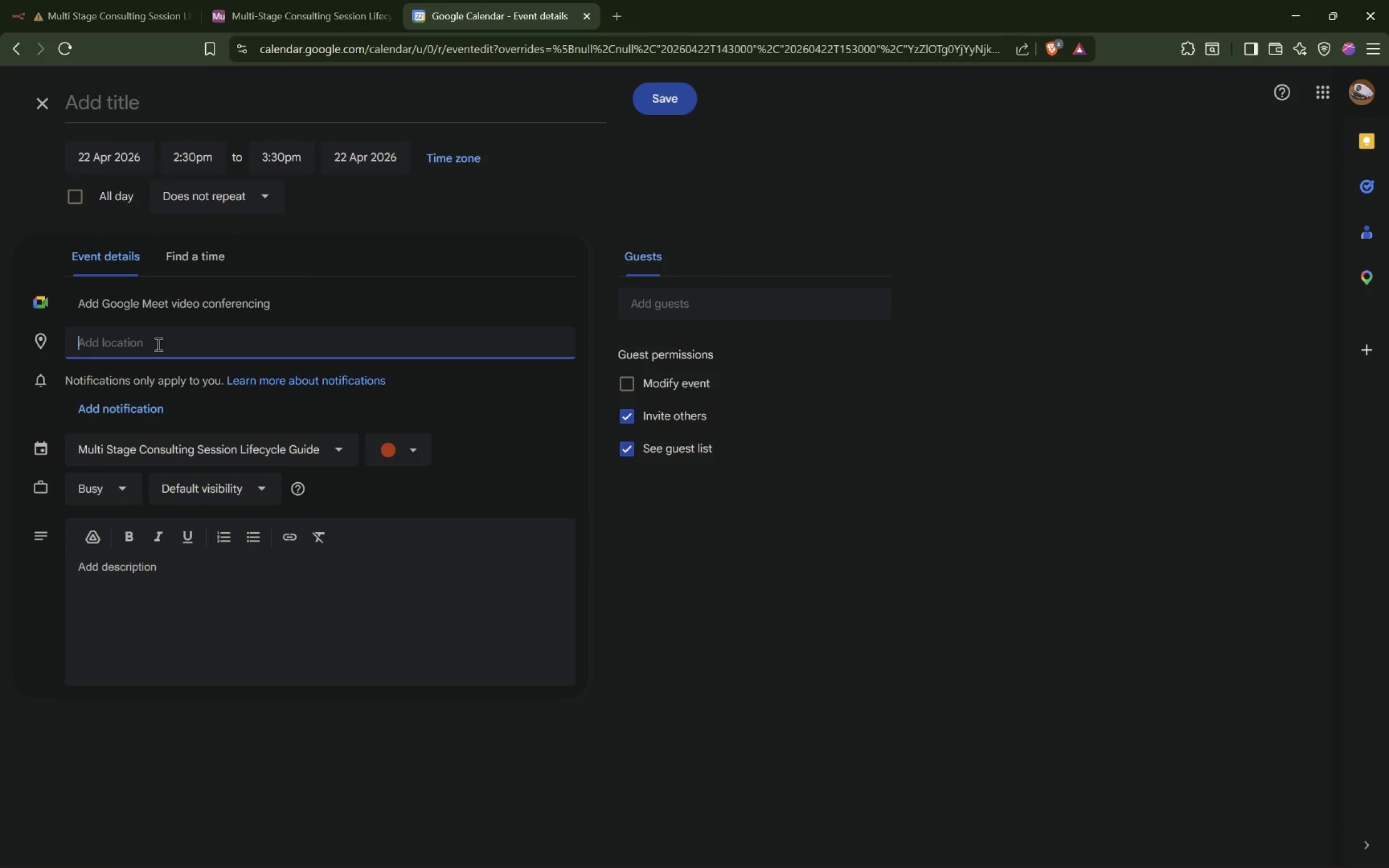 
wait(6.42)
 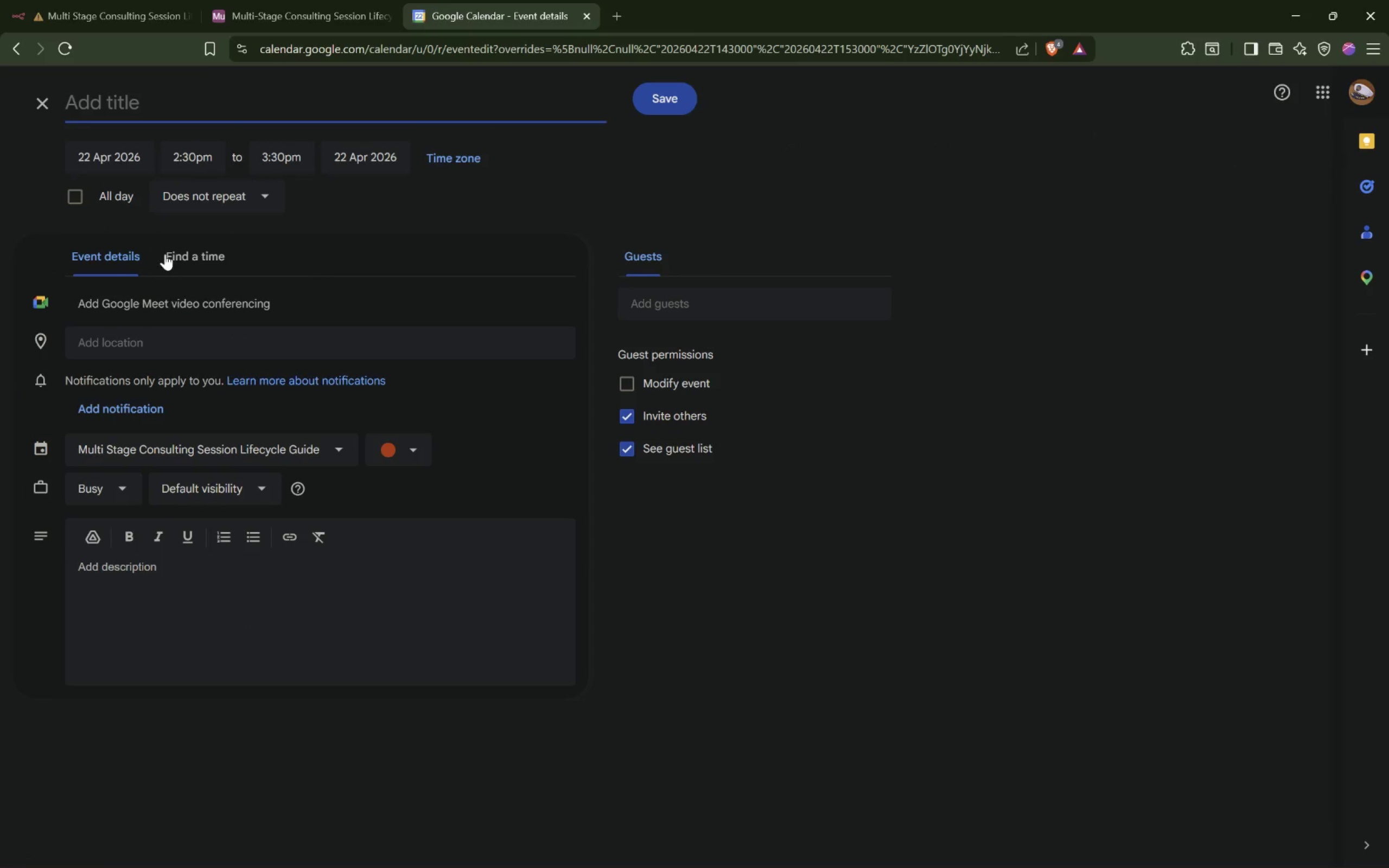 
type(Loca)
key(Backspace)
key(Backspace)
key(Backspace)
key(Backspace)
type(Addis)
 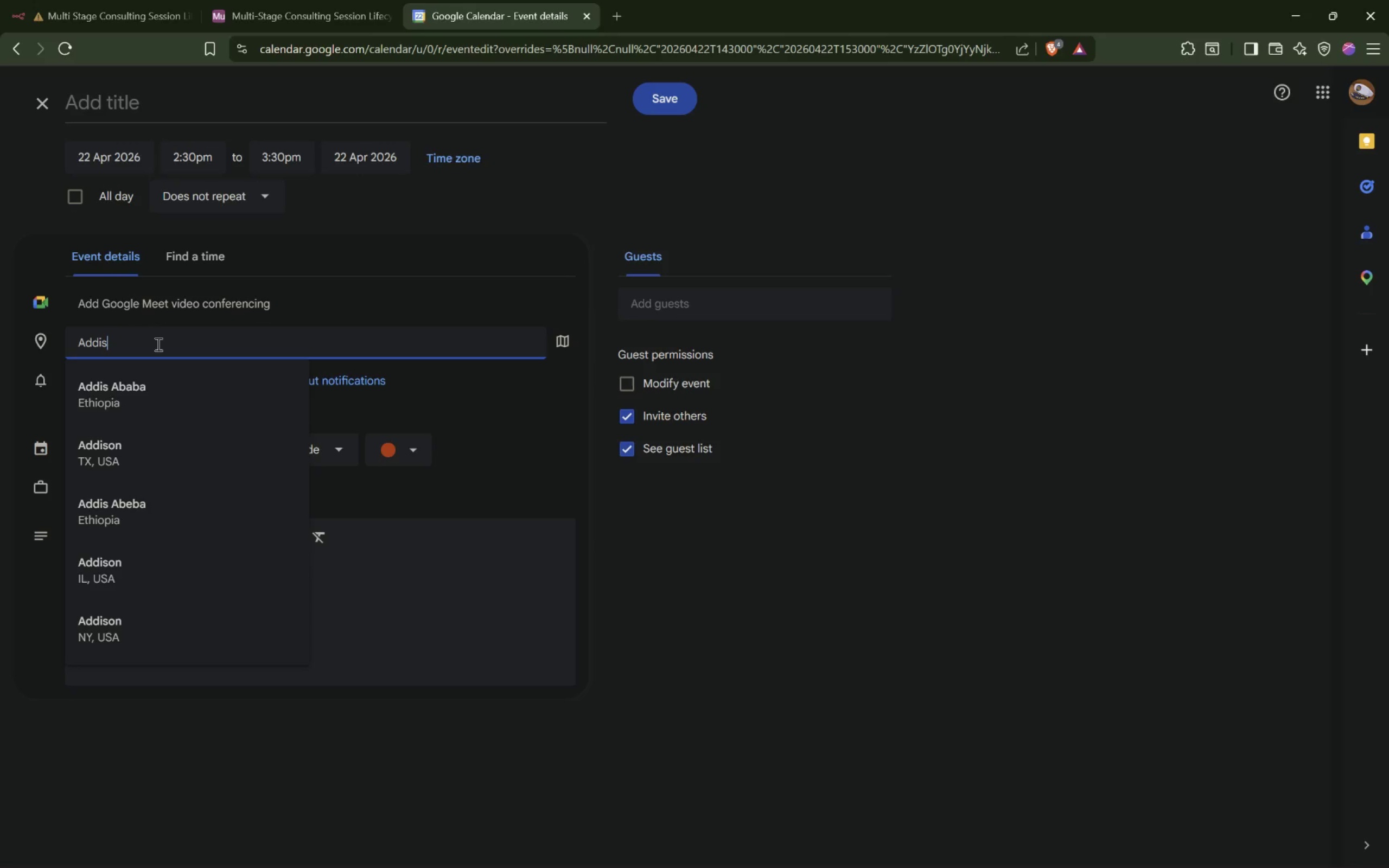 
mouse_move([123, 398])
 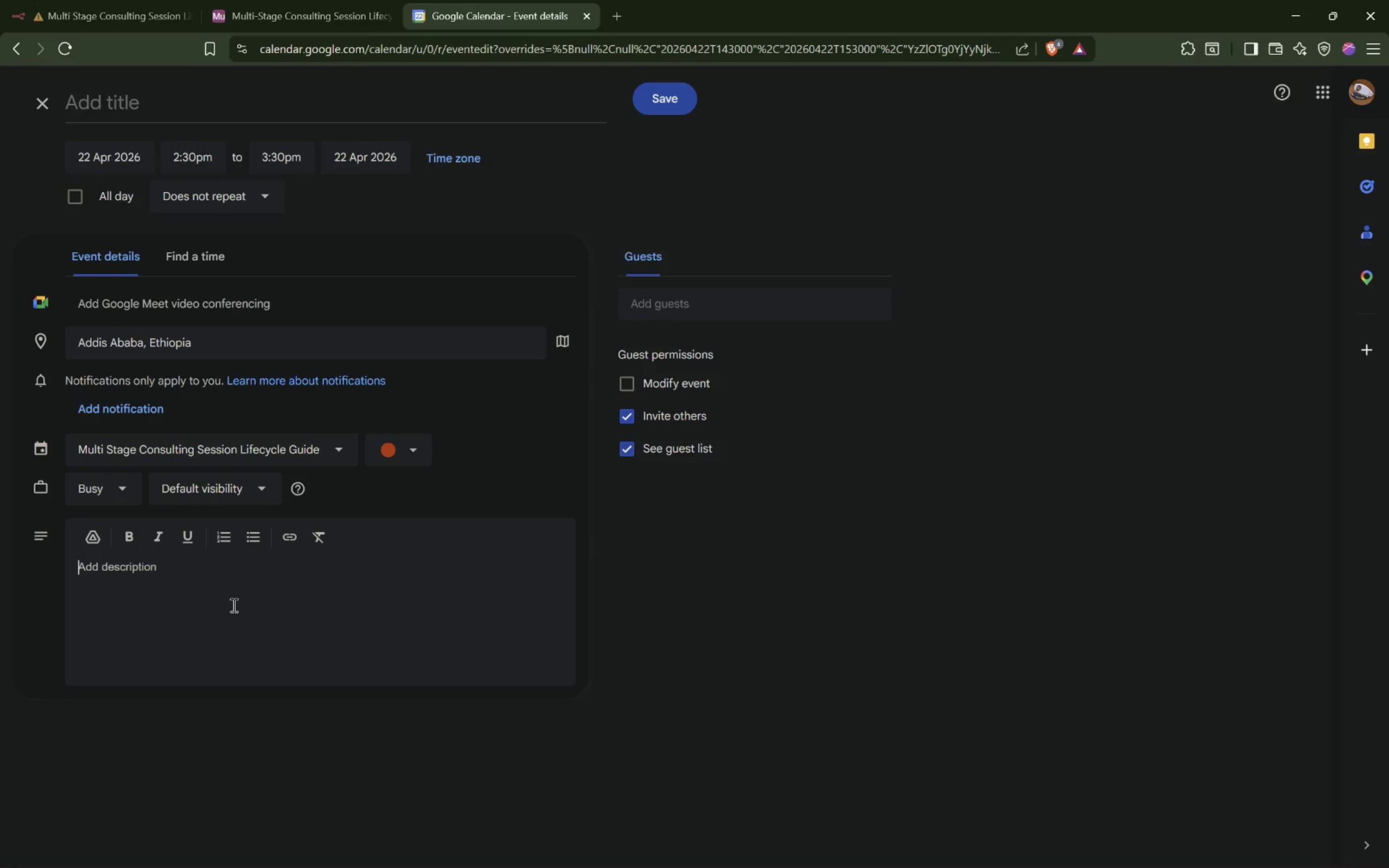 
type(Test Description)
 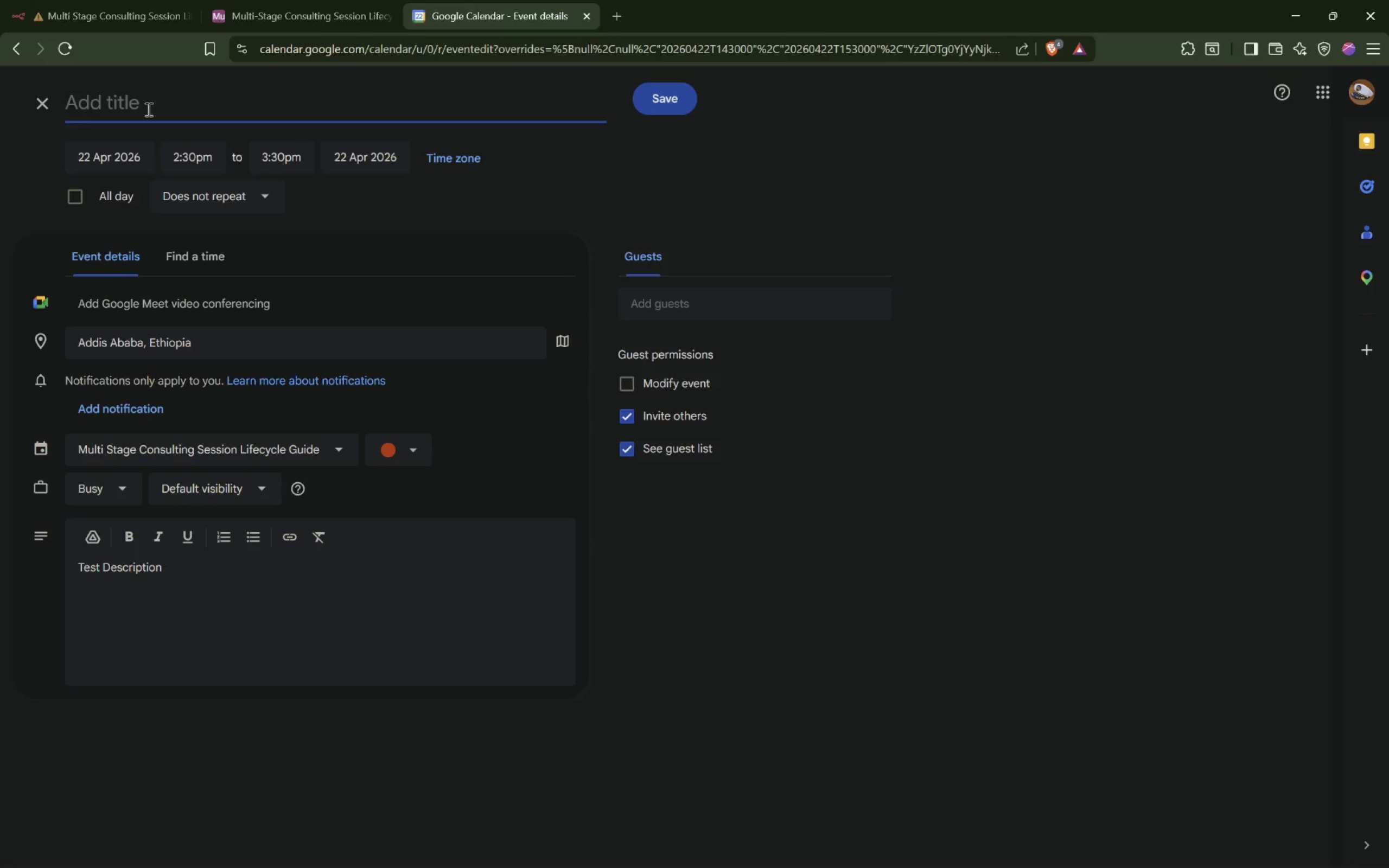 
type(Tes t)
key(Backspace)
key(Backspace)
type(t trigger title)
 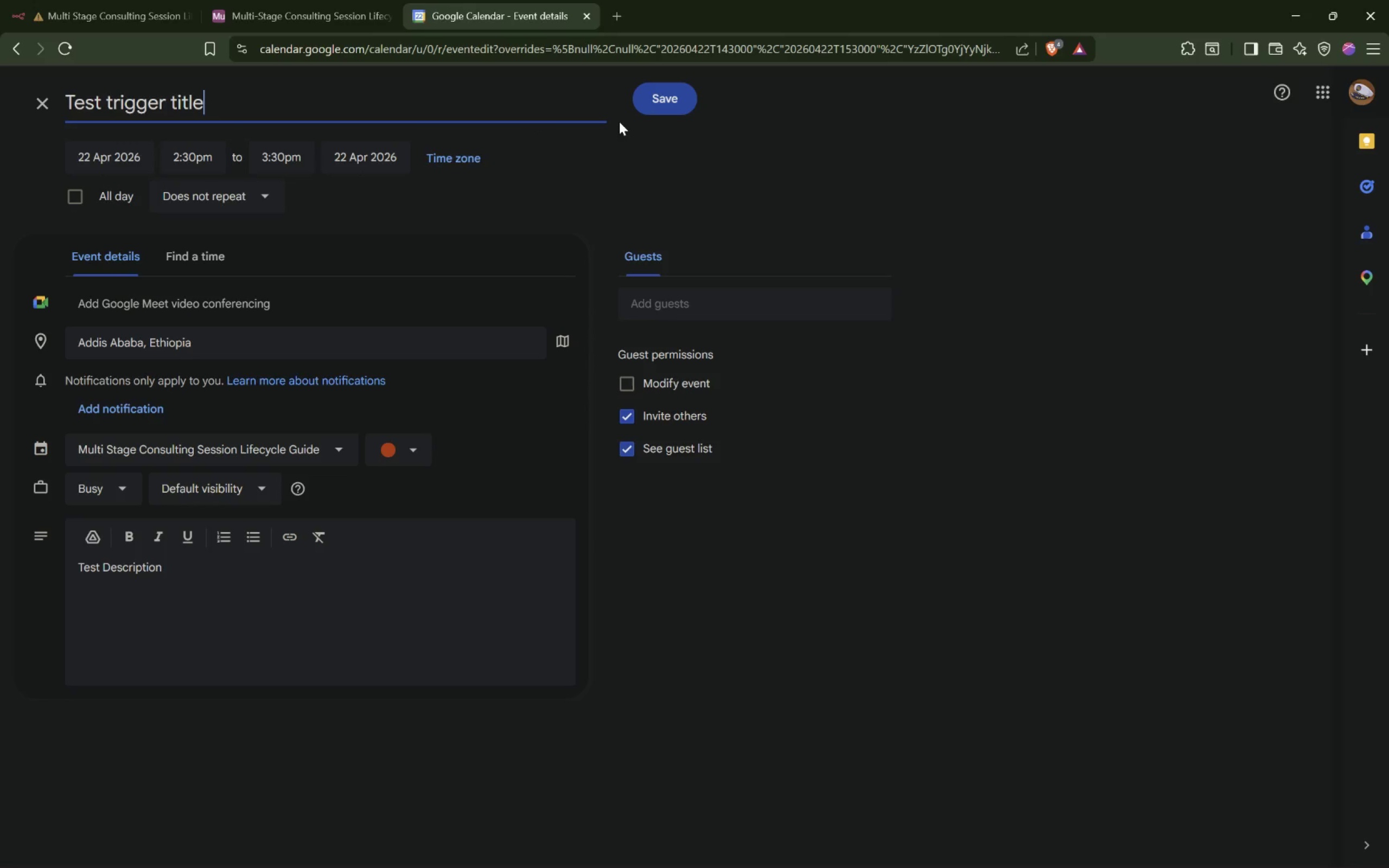 
left_click([658, 97])
 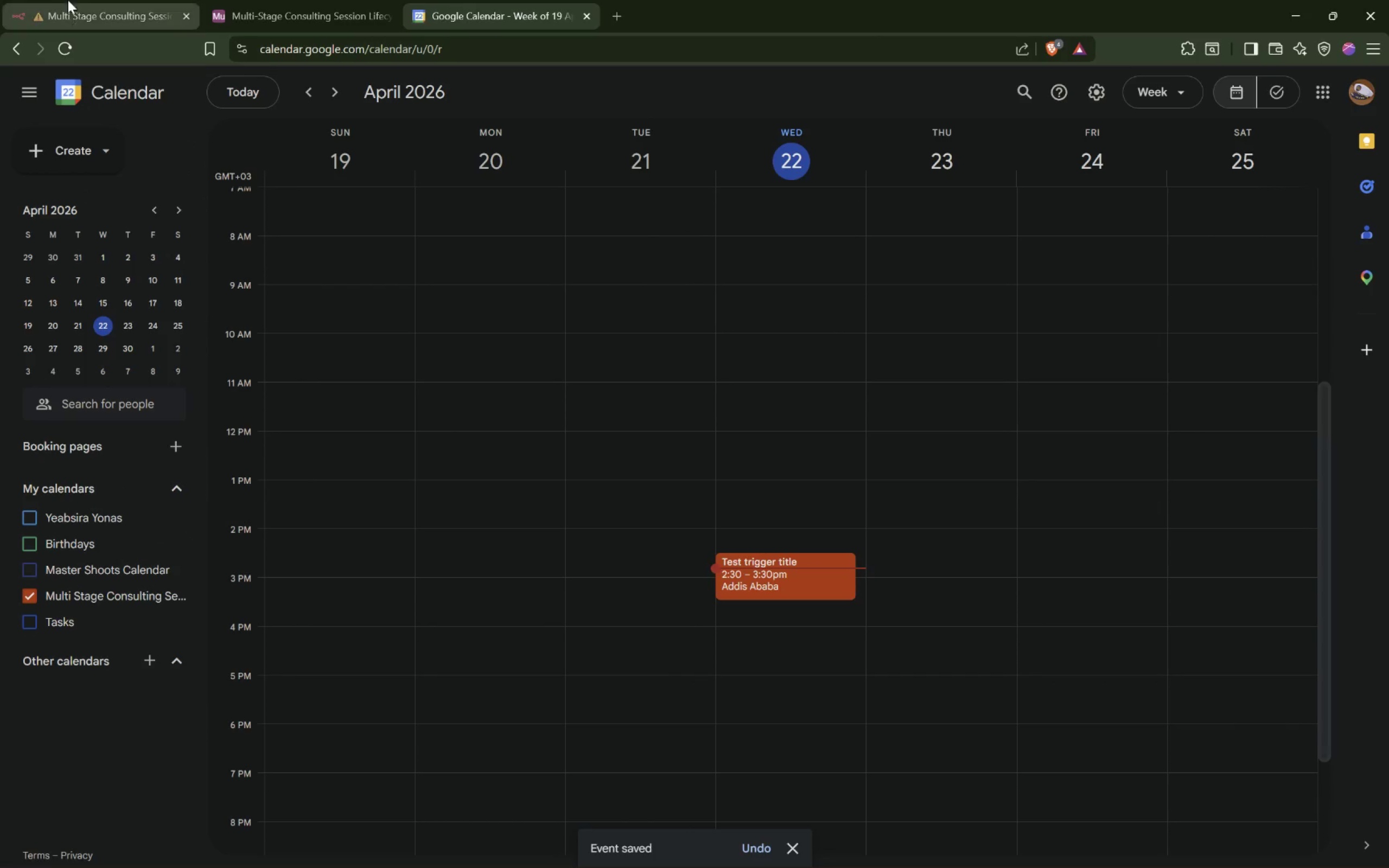 
left_click([76, 15])
 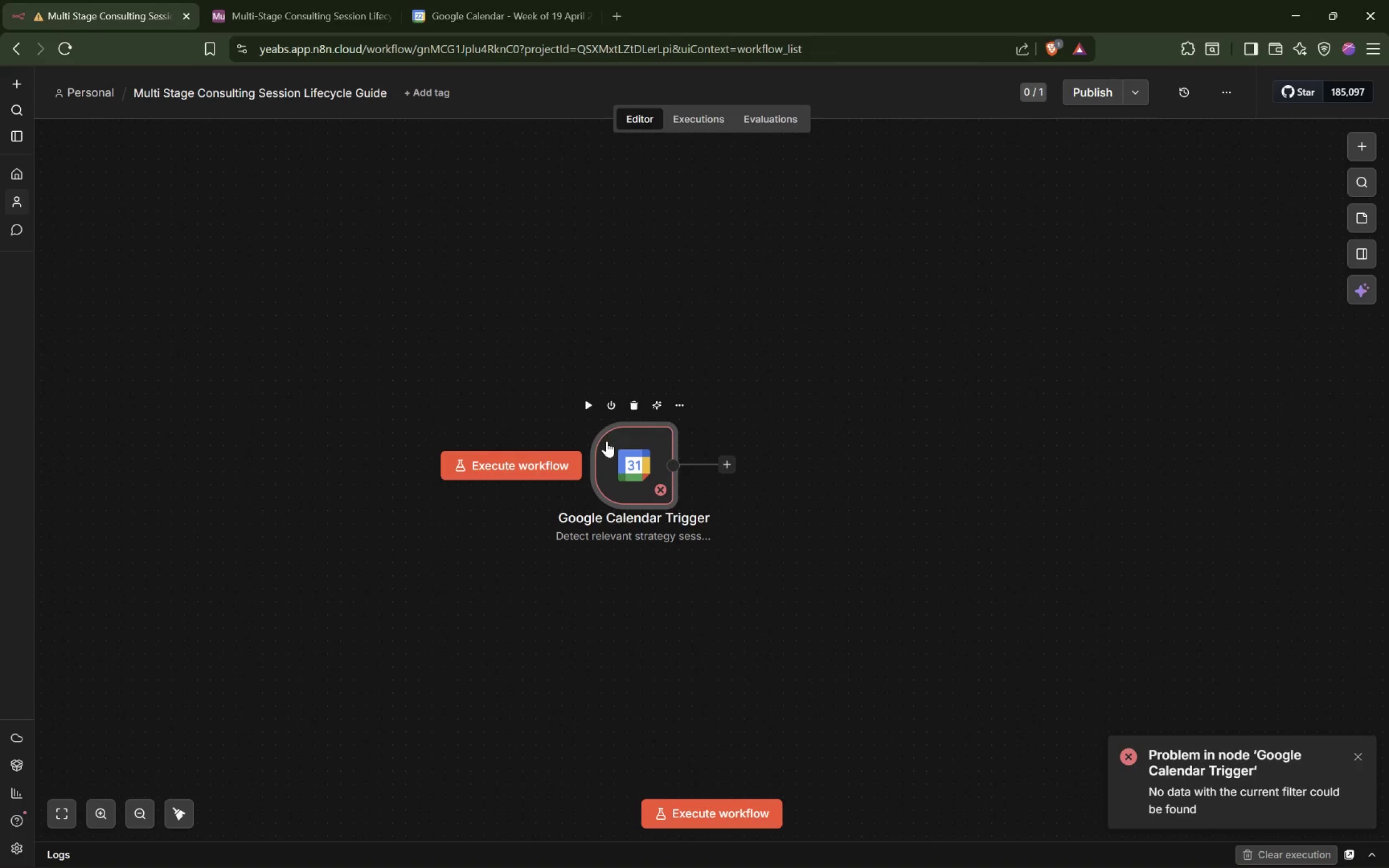 
left_click([593, 397])
 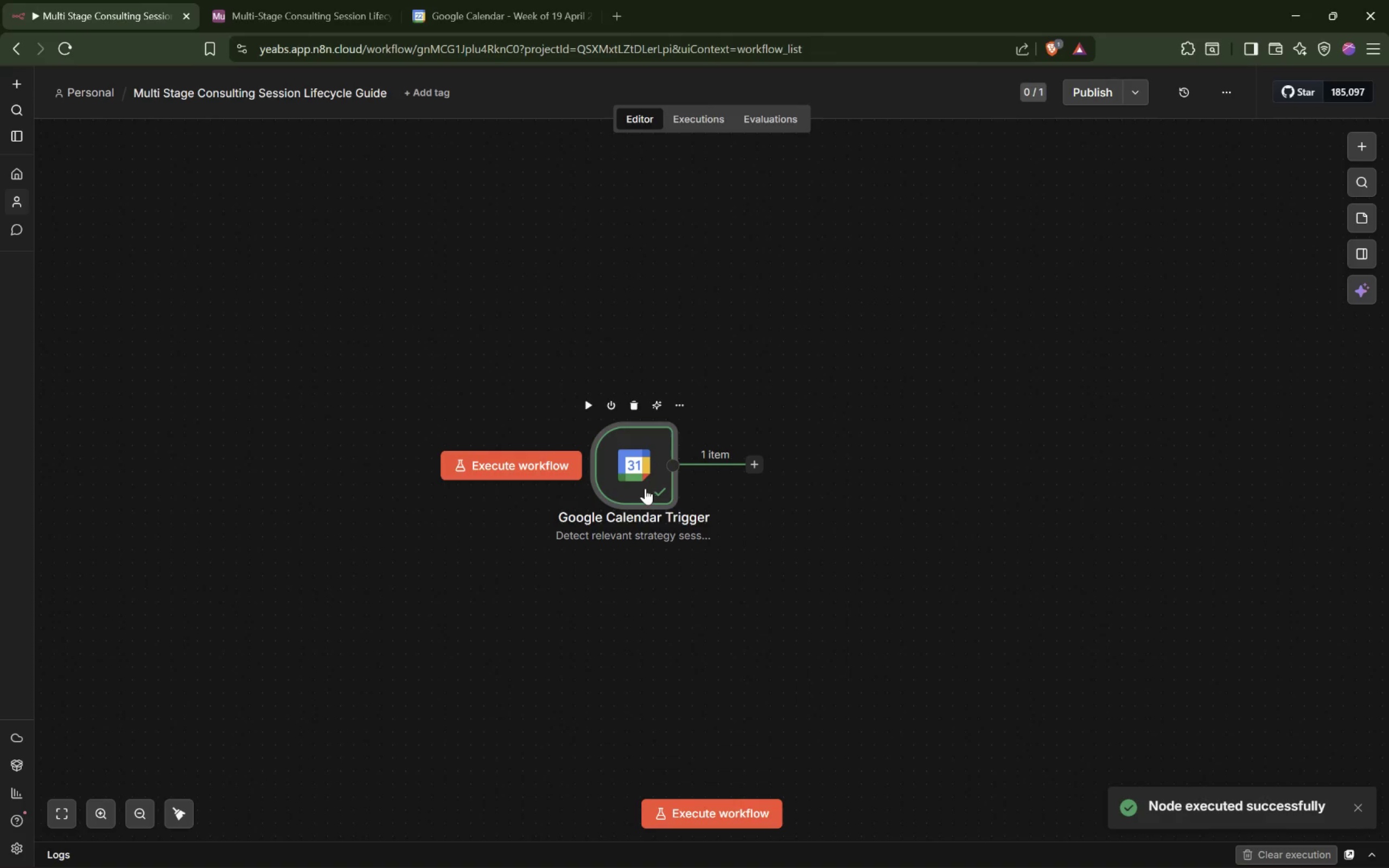 
double_click([645, 488])
 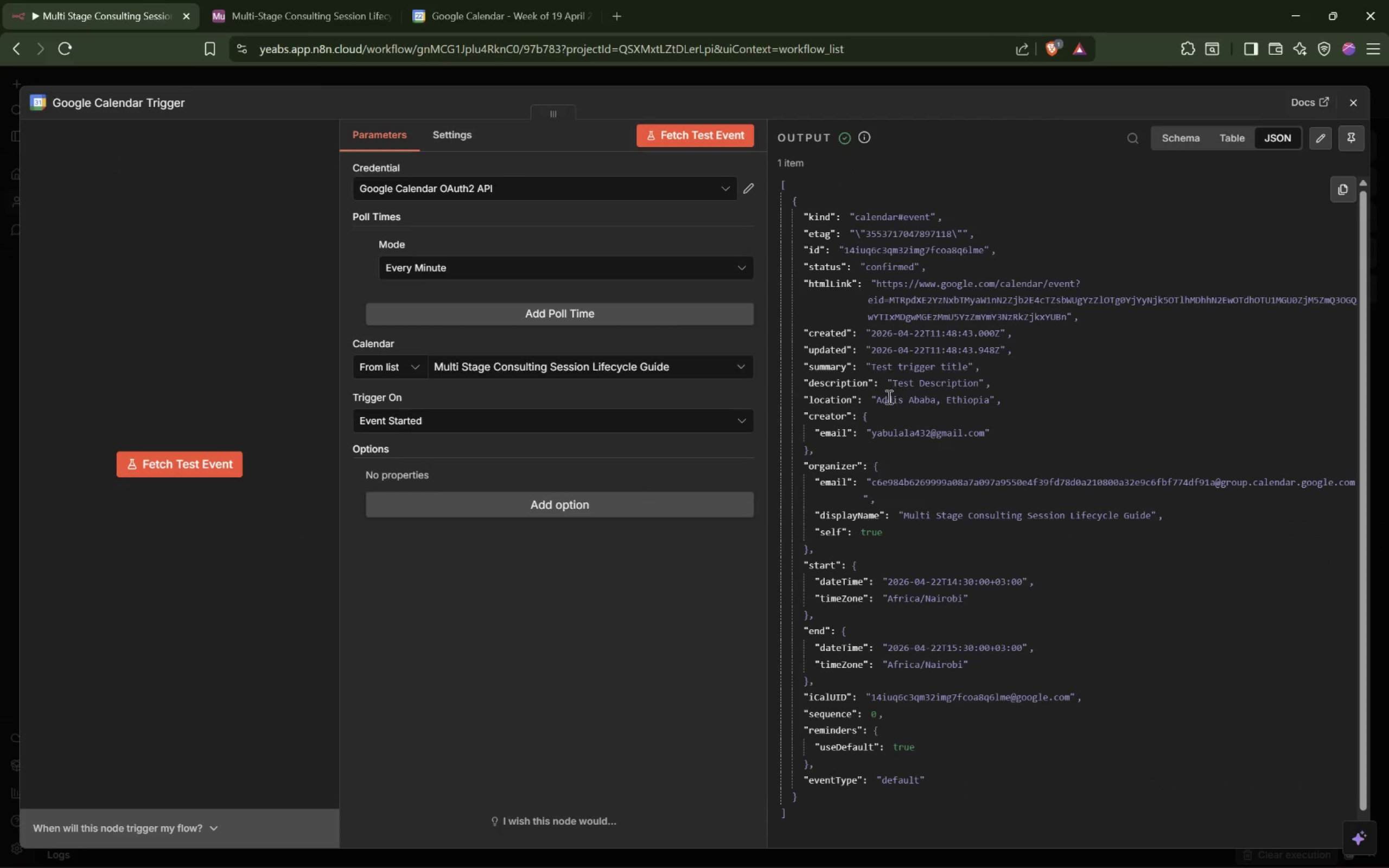 
wait(5.01)
 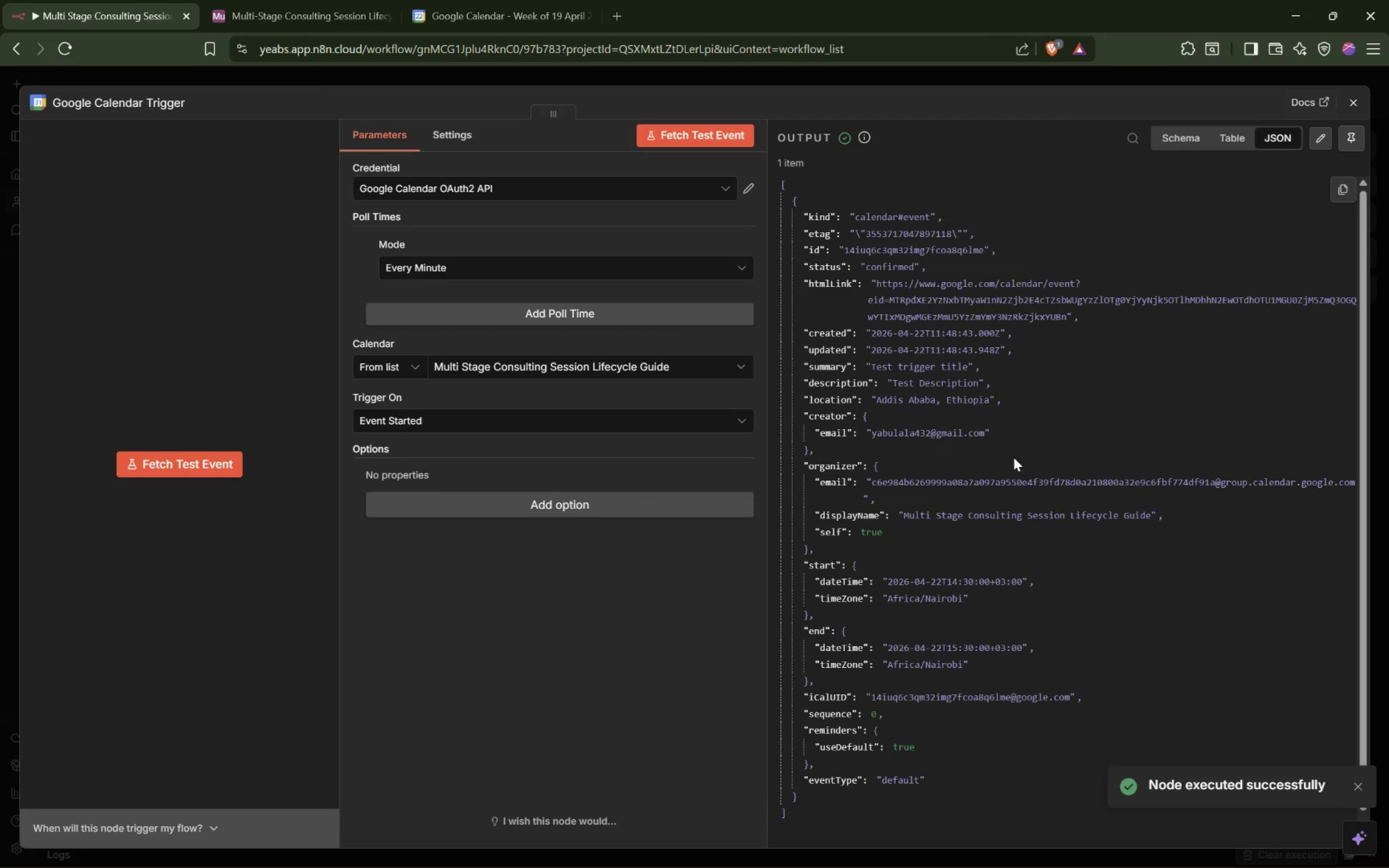 
left_click_drag(start_coordinate=[893, 380], to_coordinate=[985, 388])
 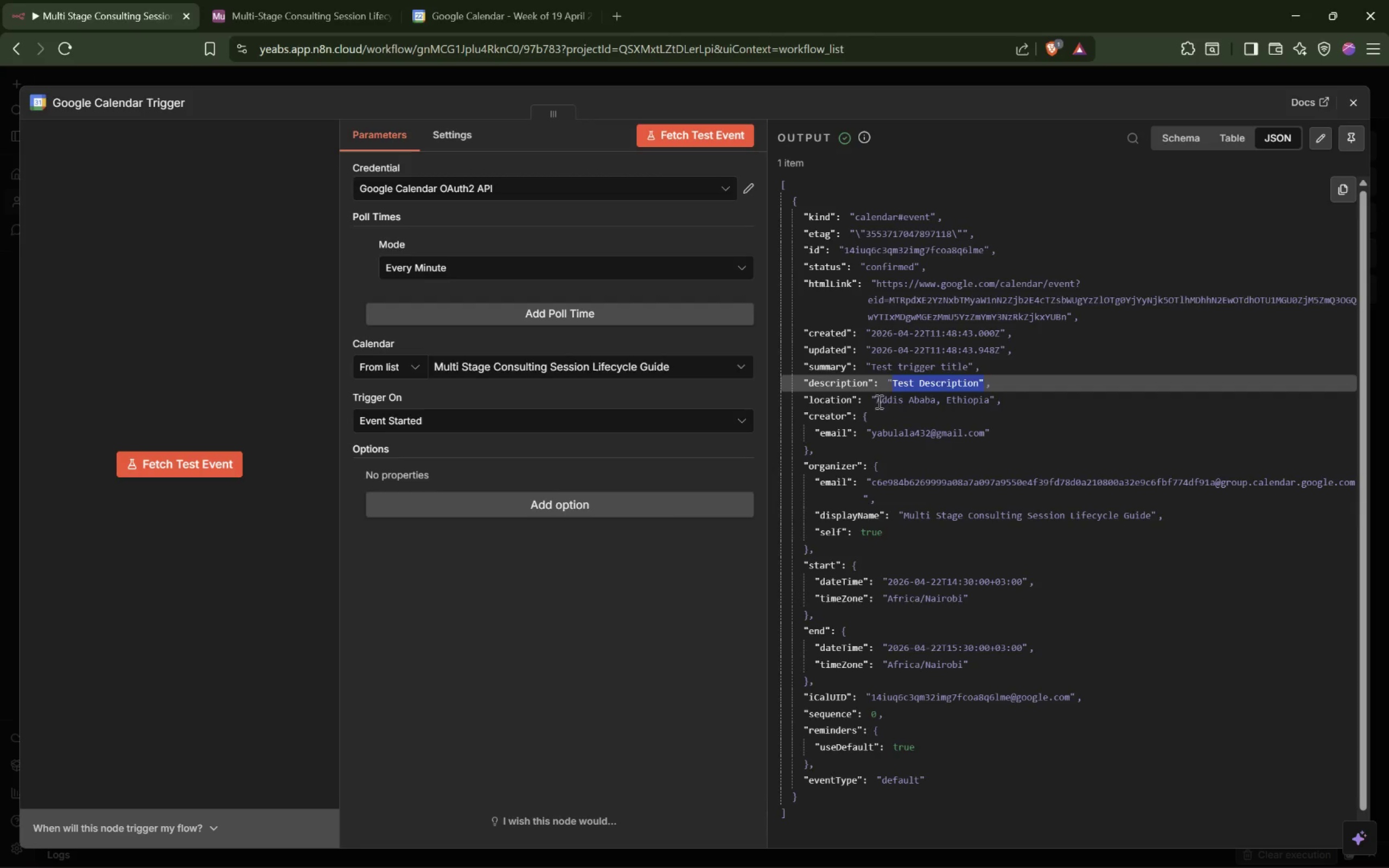 
left_click_drag(start_coordinate=[878, 401], to_coordinate=[986, 399])
 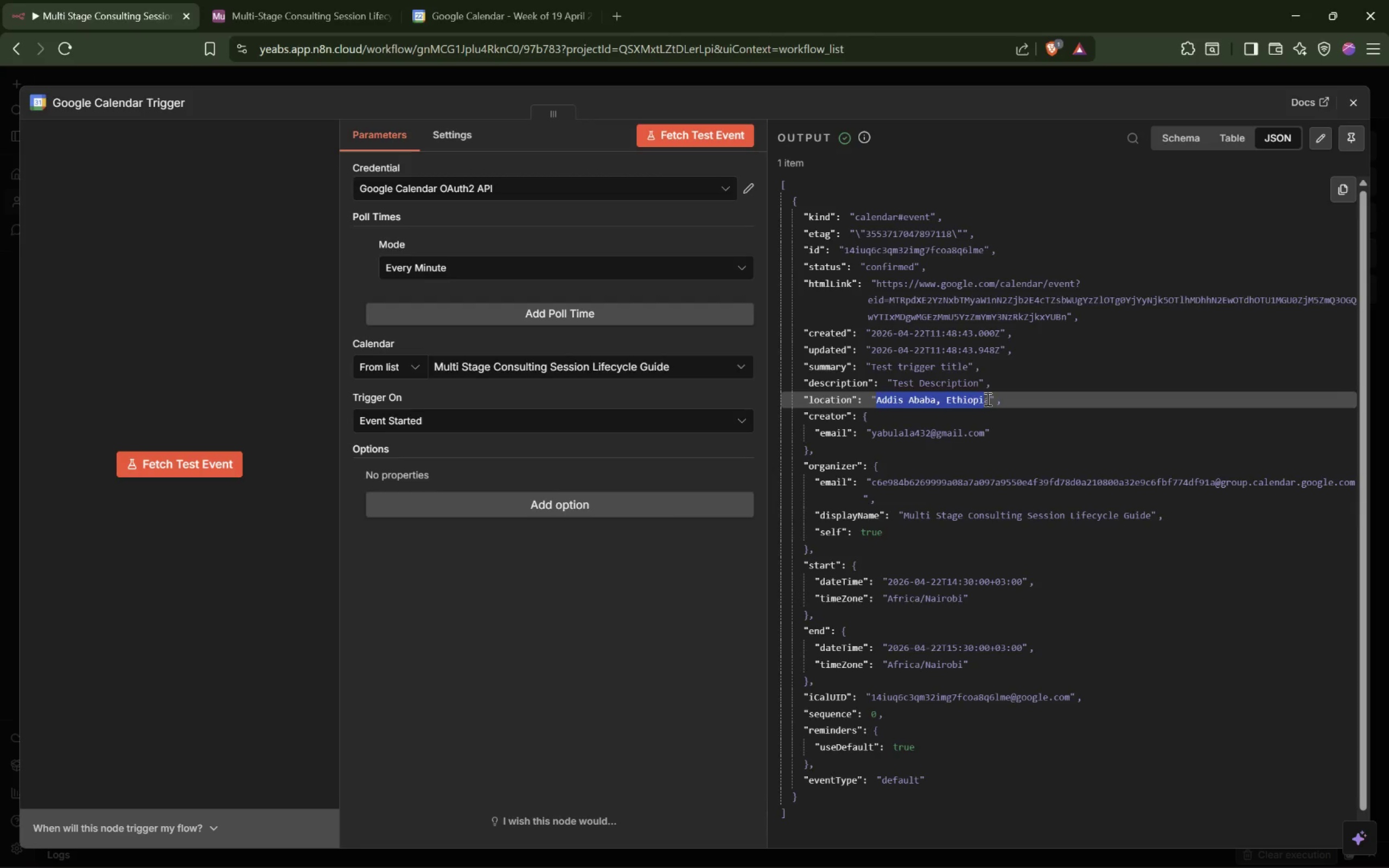 
key(Alt+Tab)